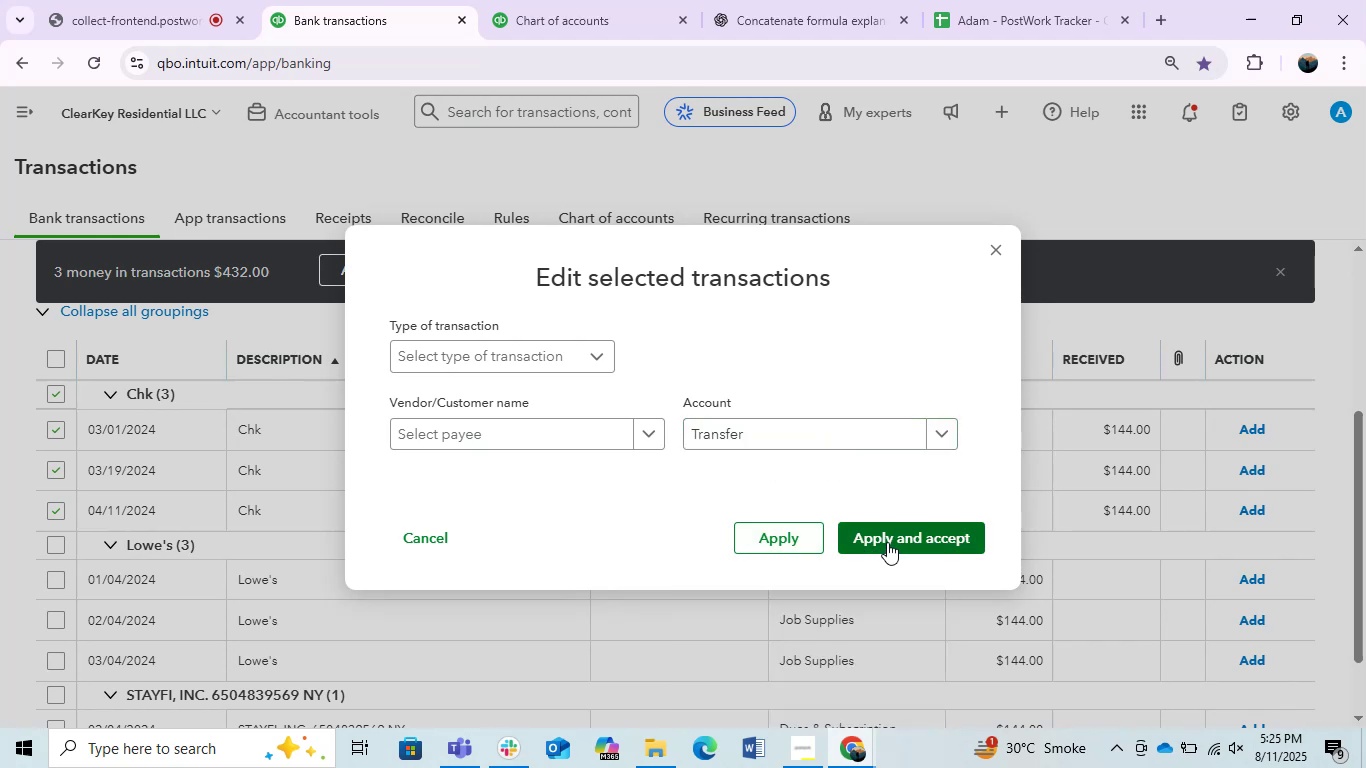 
left_click([787, 541])
 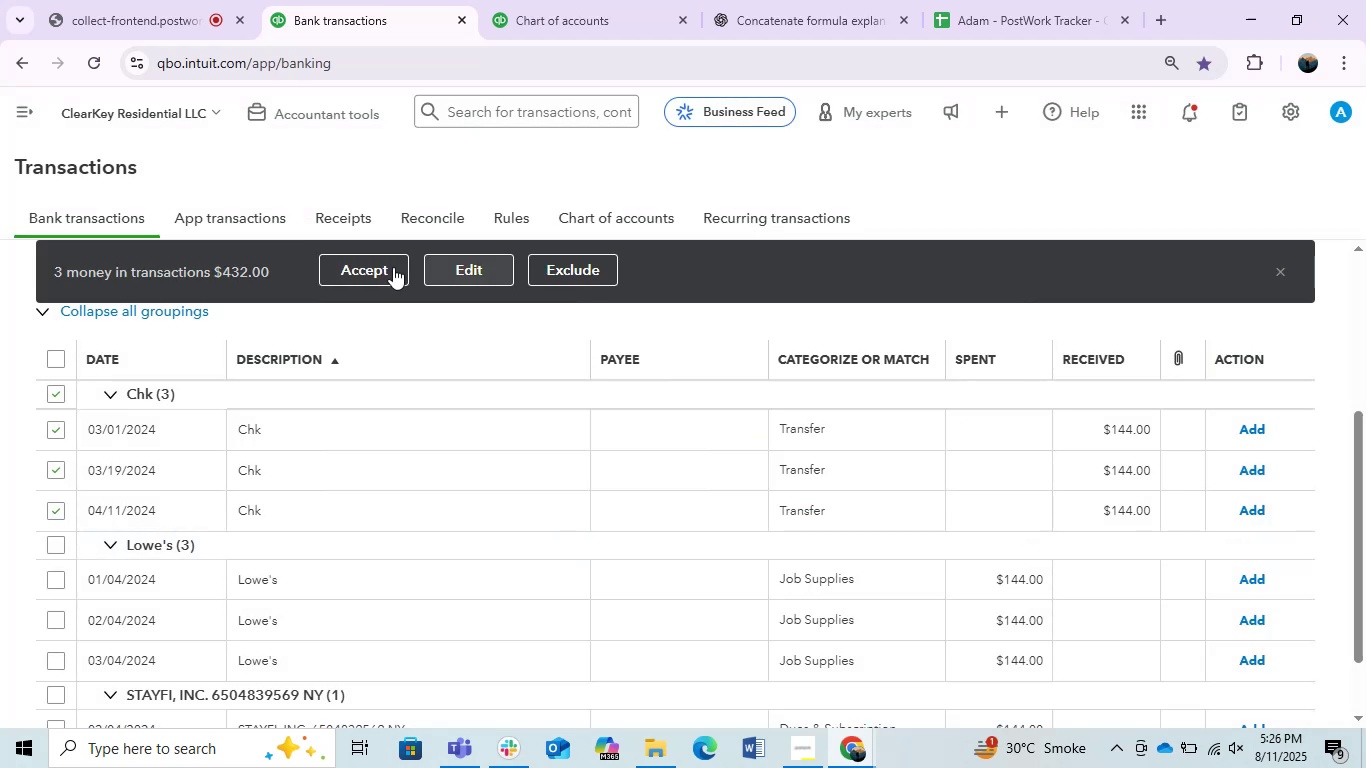 
left_click([383, 267])
 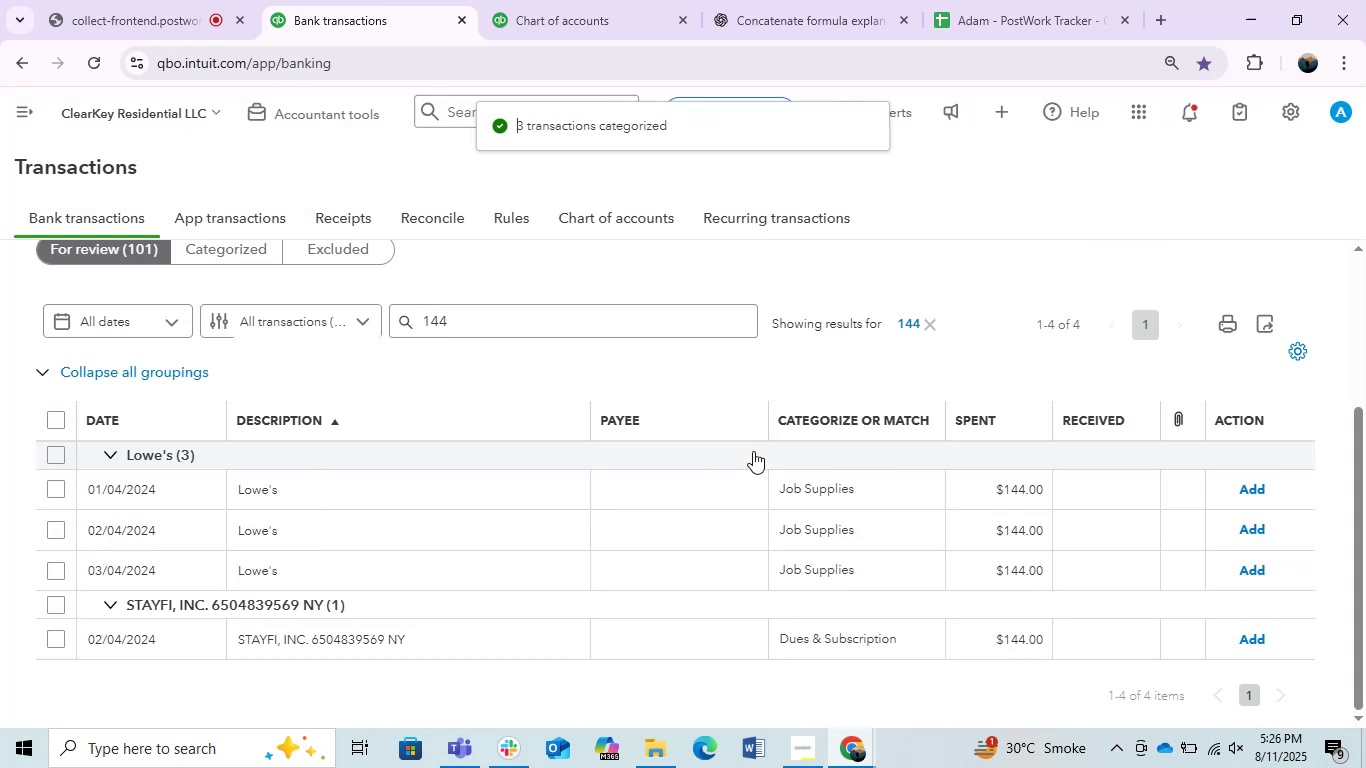 
scroll: coordinate [753, 451], scroll_direction: down, amount: 3.0
 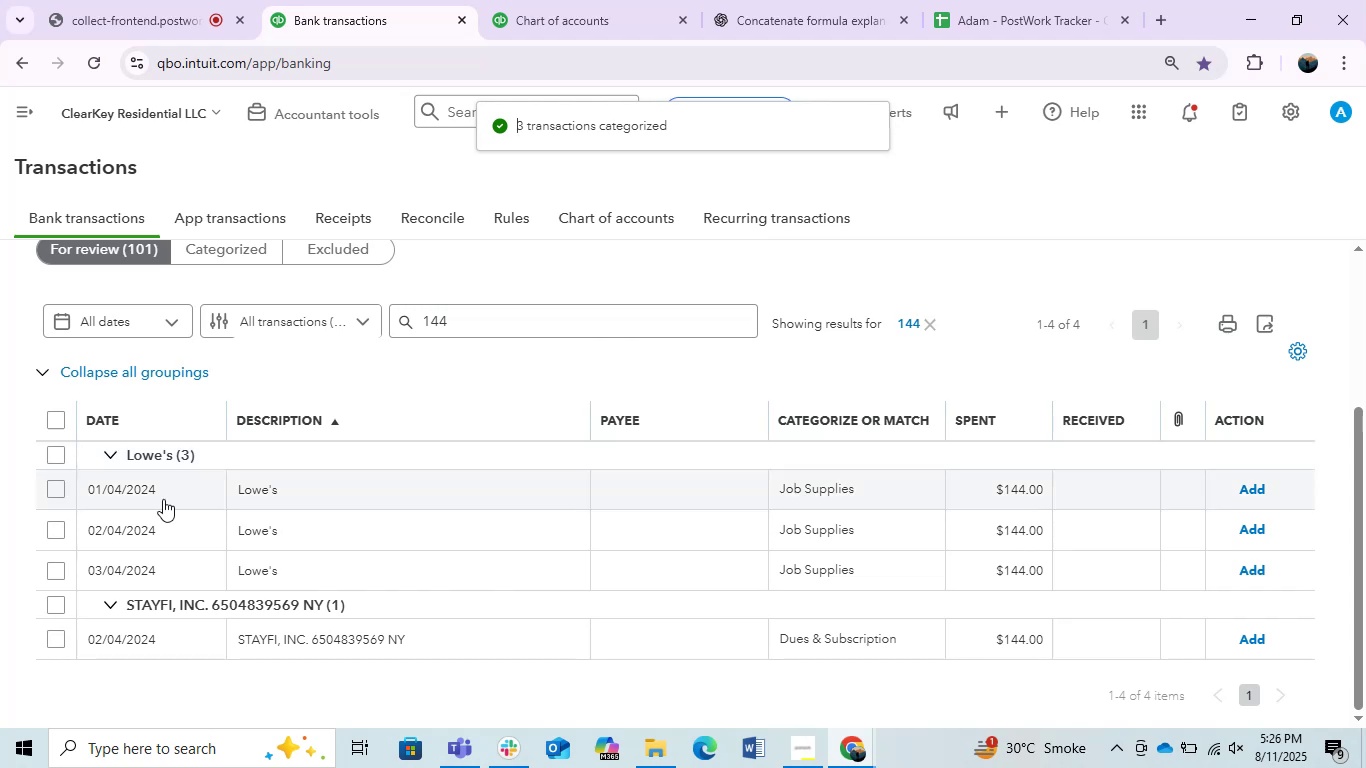 
left_click([49, 459])
 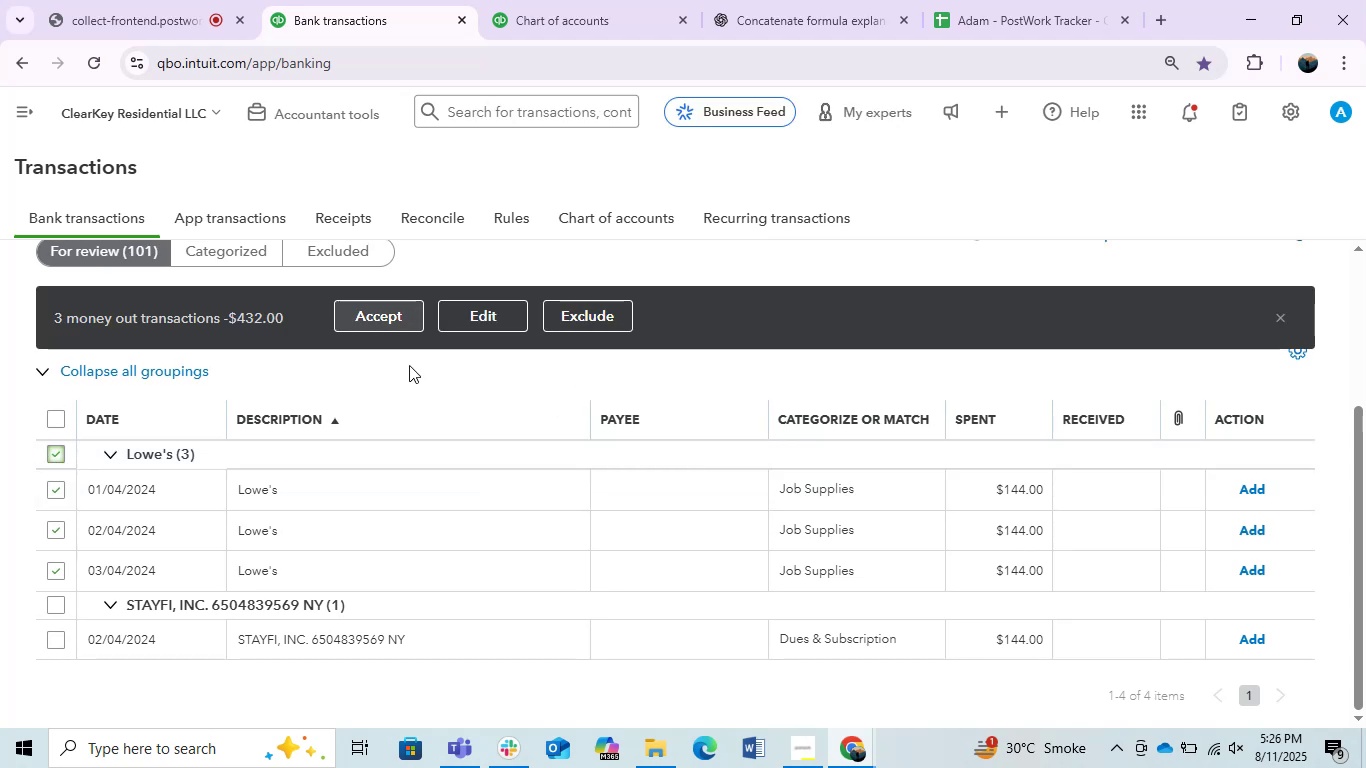 
key(Escape)
 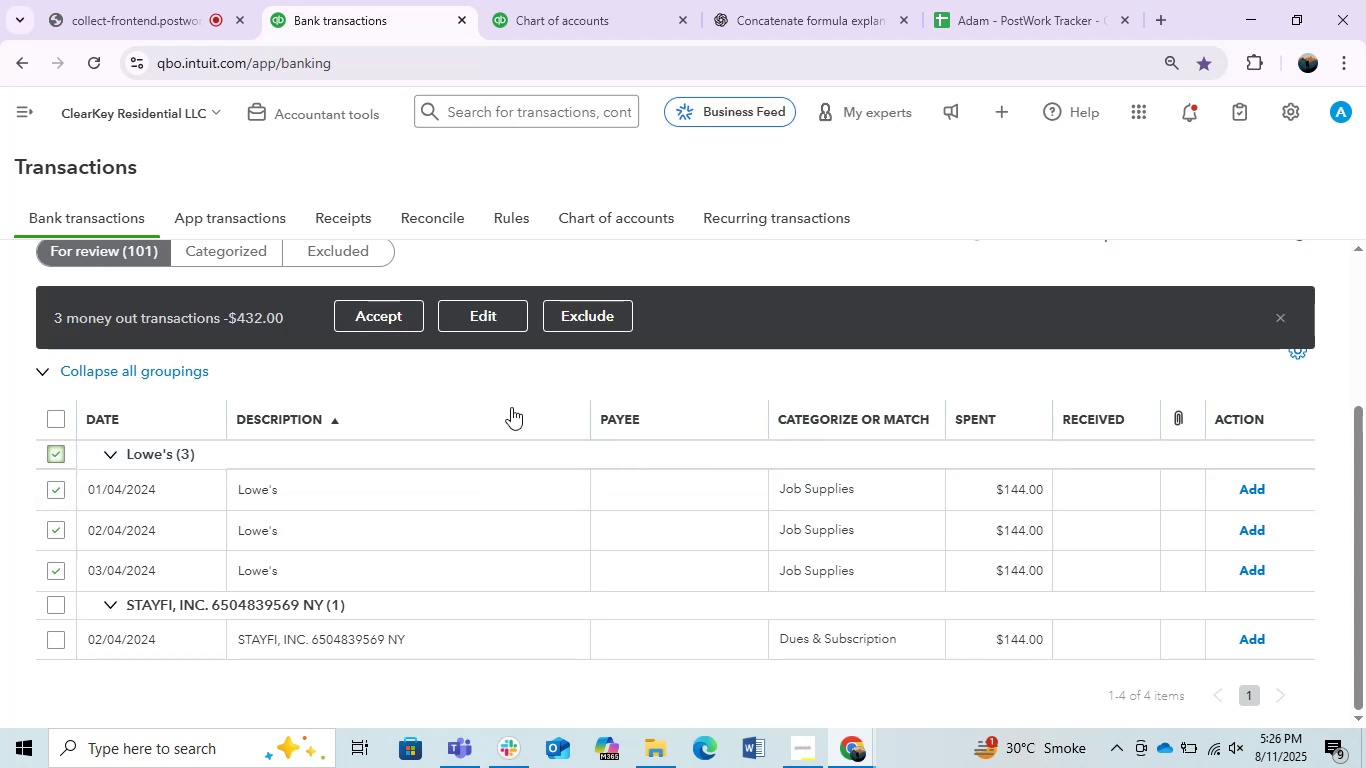 
left_click([511, 407])
 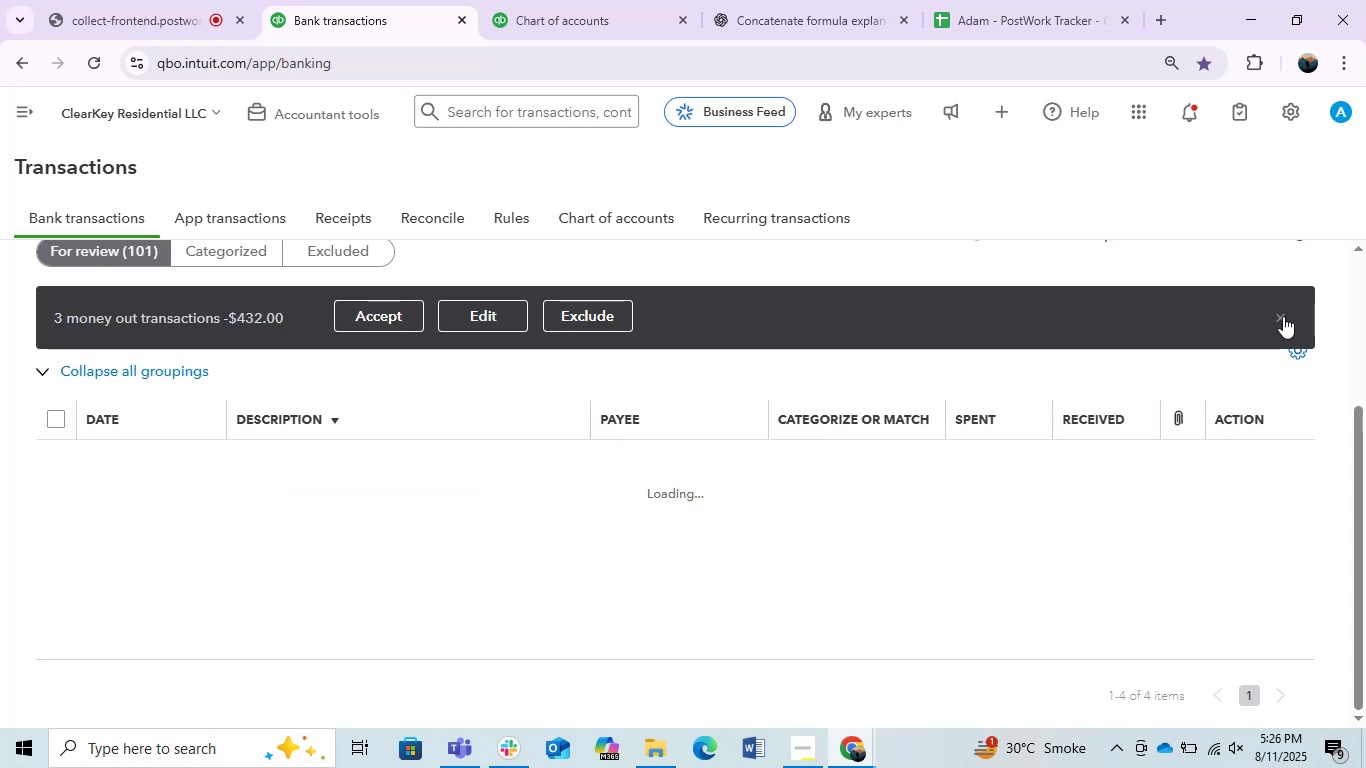 
left_click([1283, 316])
 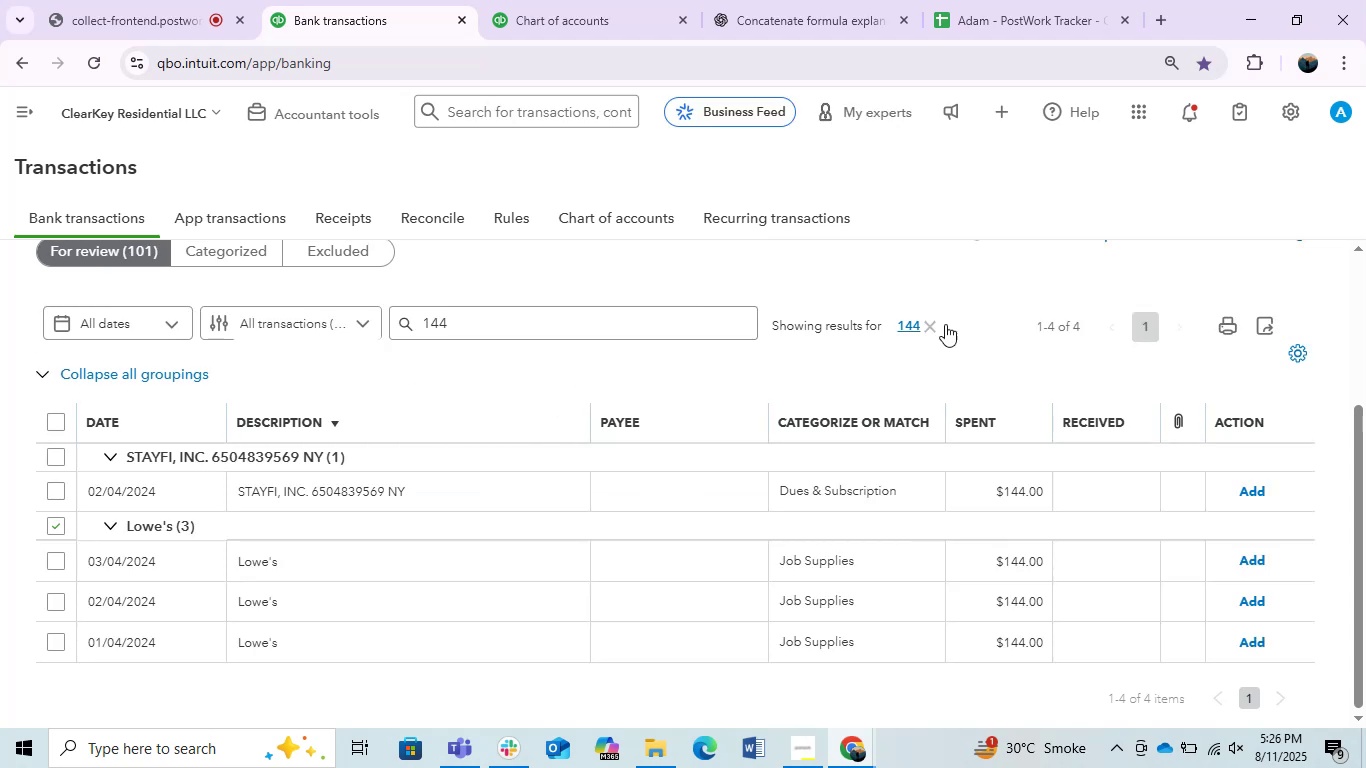 
left_click([927, 323])
 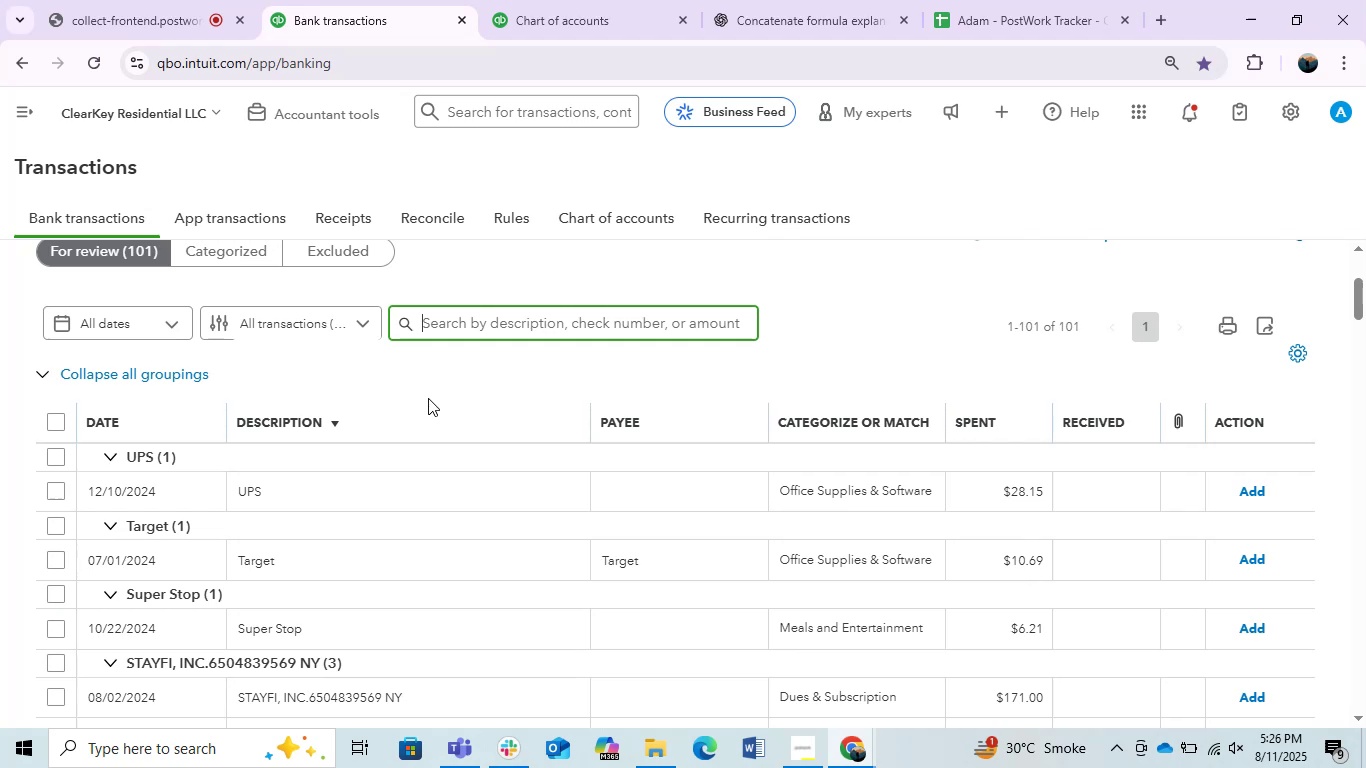 
type(lowe)
 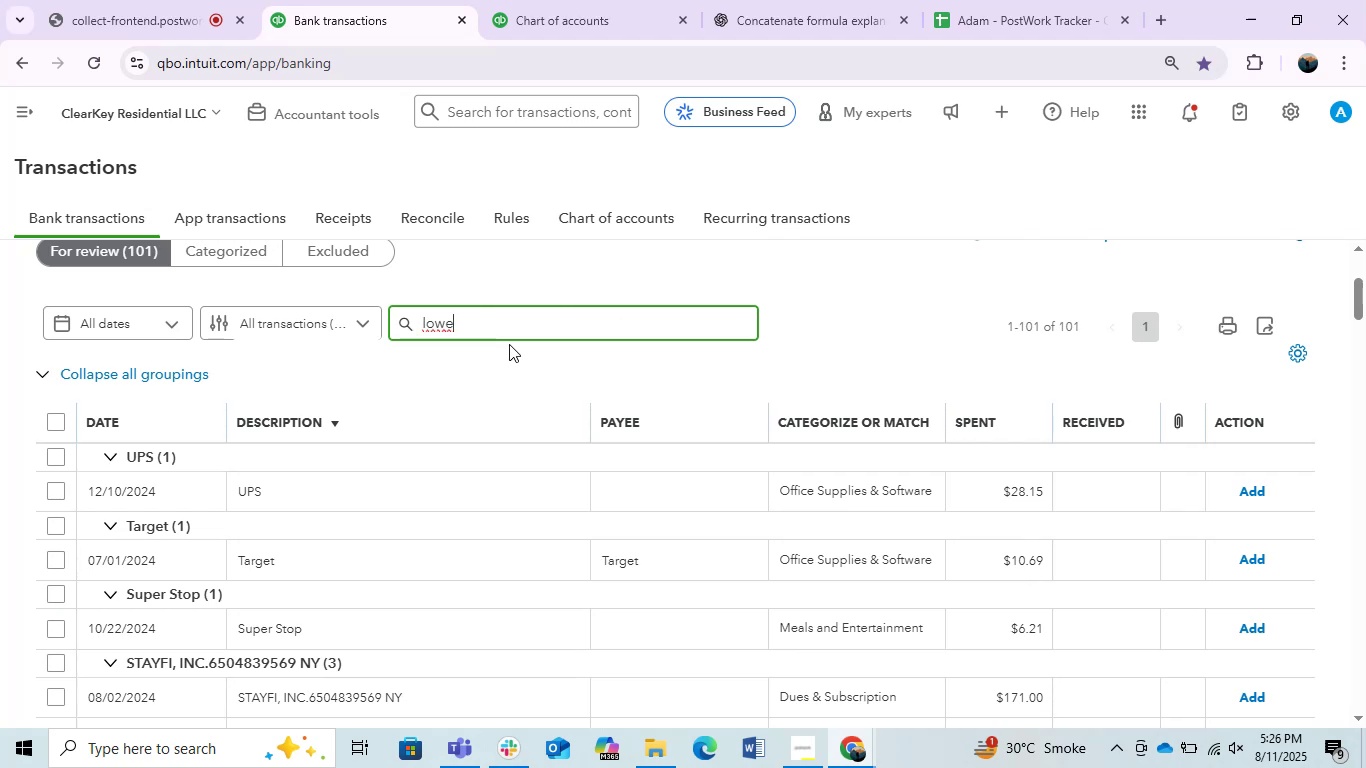 
wait(5.1)
 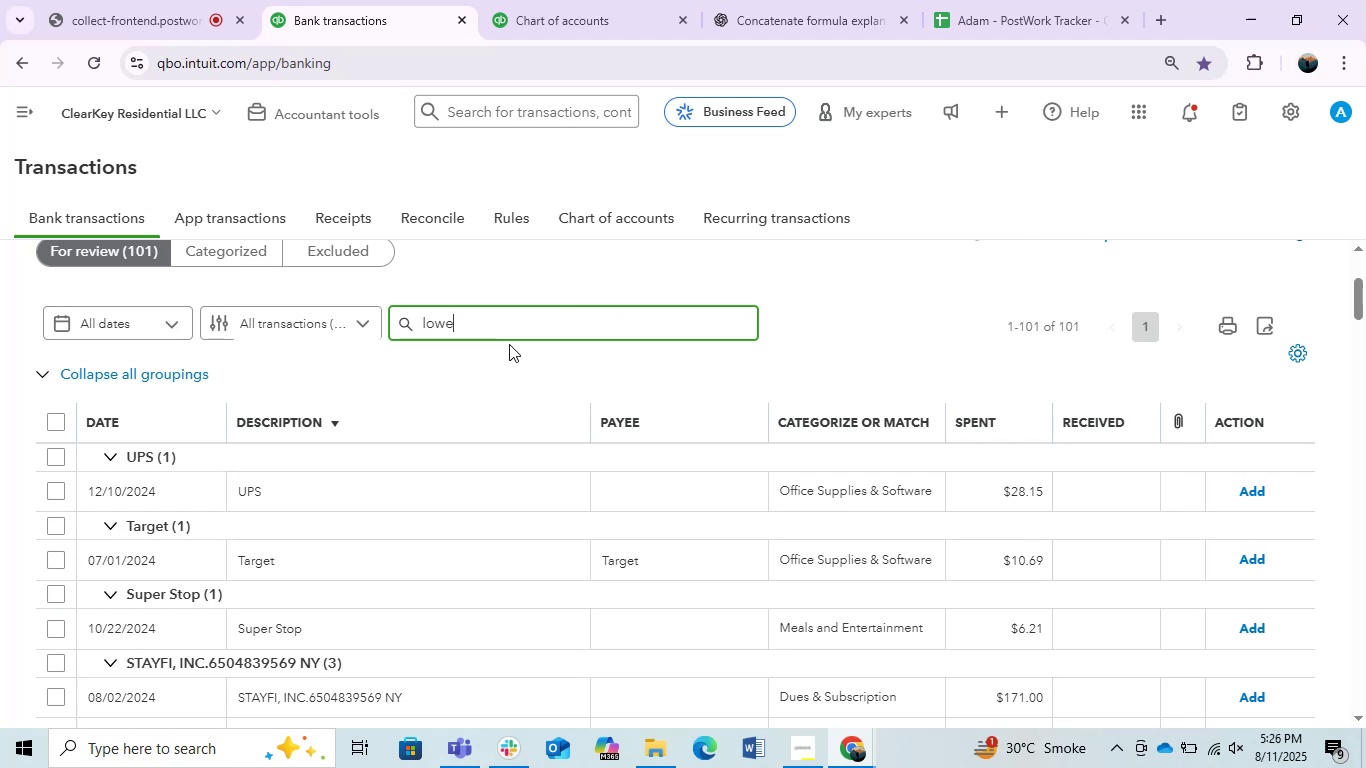 
key(S)
 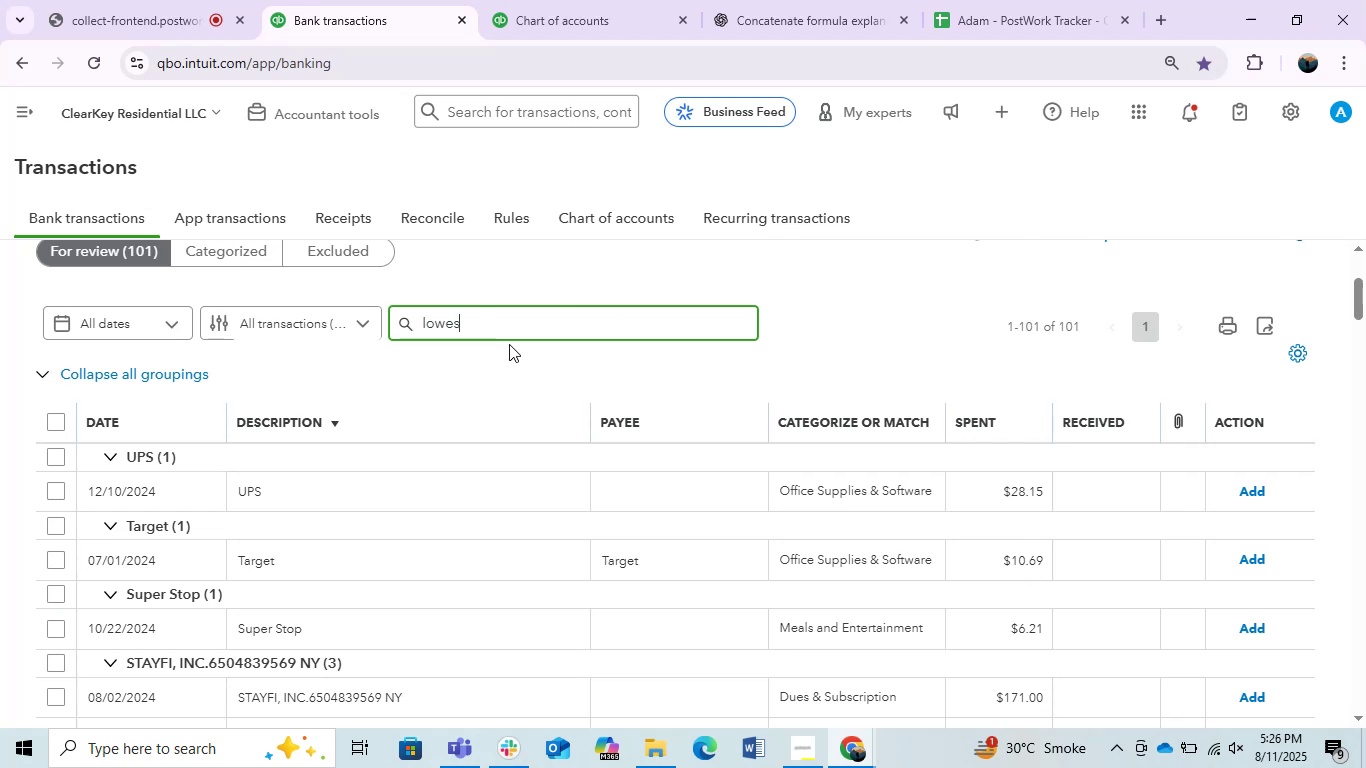 
key(Enter)
 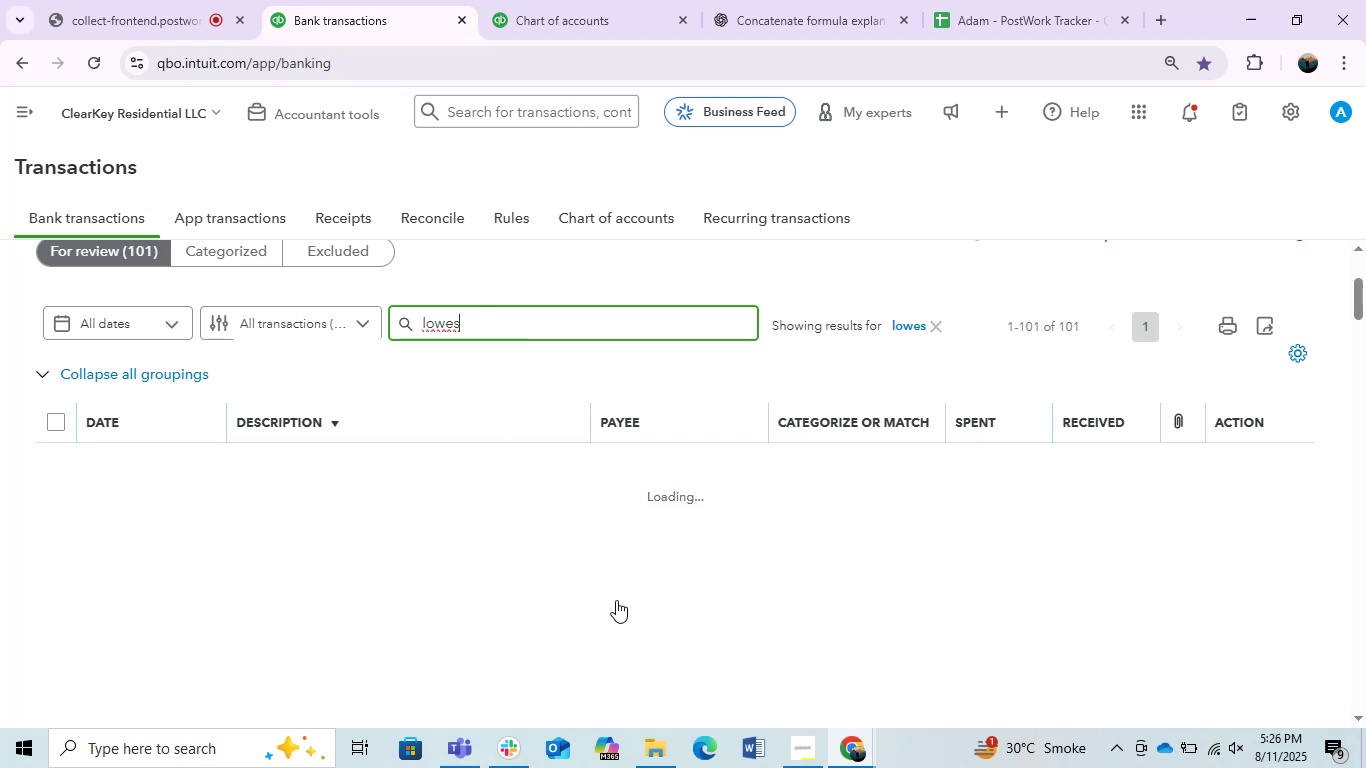 
scroll: coordinate [615, 600], scroll_direction: down, amount: 4.0
 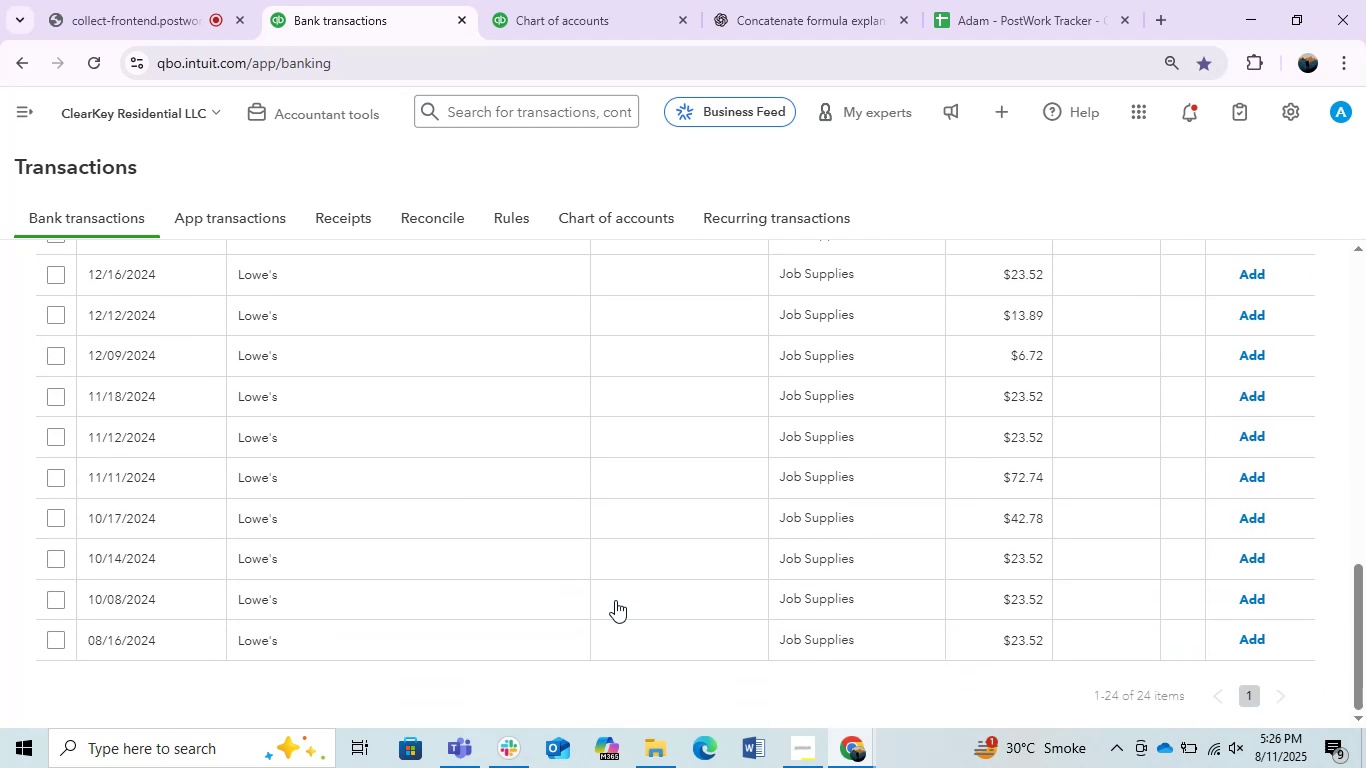 
scroll: coordinate [615, 600], scroll_direction: up, amount: 3.0
 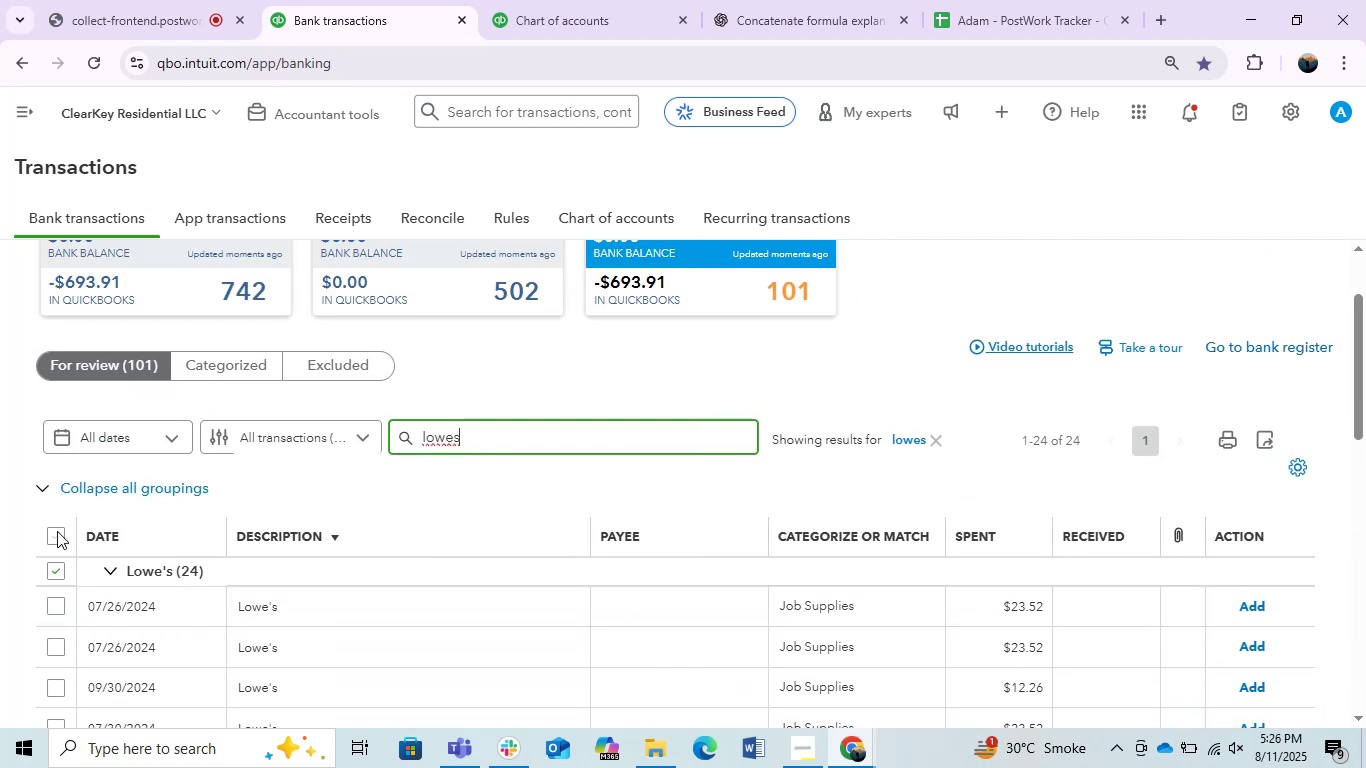 
left_click([58, 531])
 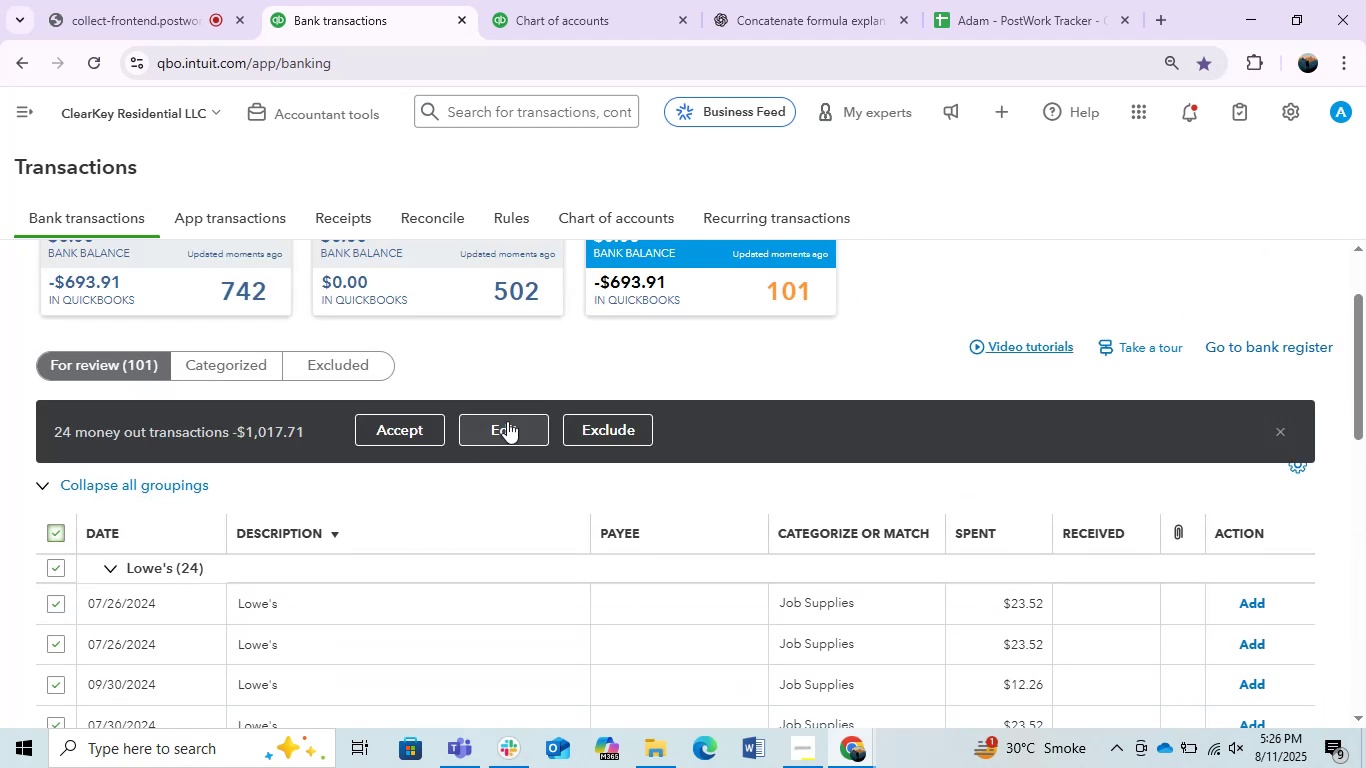 
left_click([509, 421])
 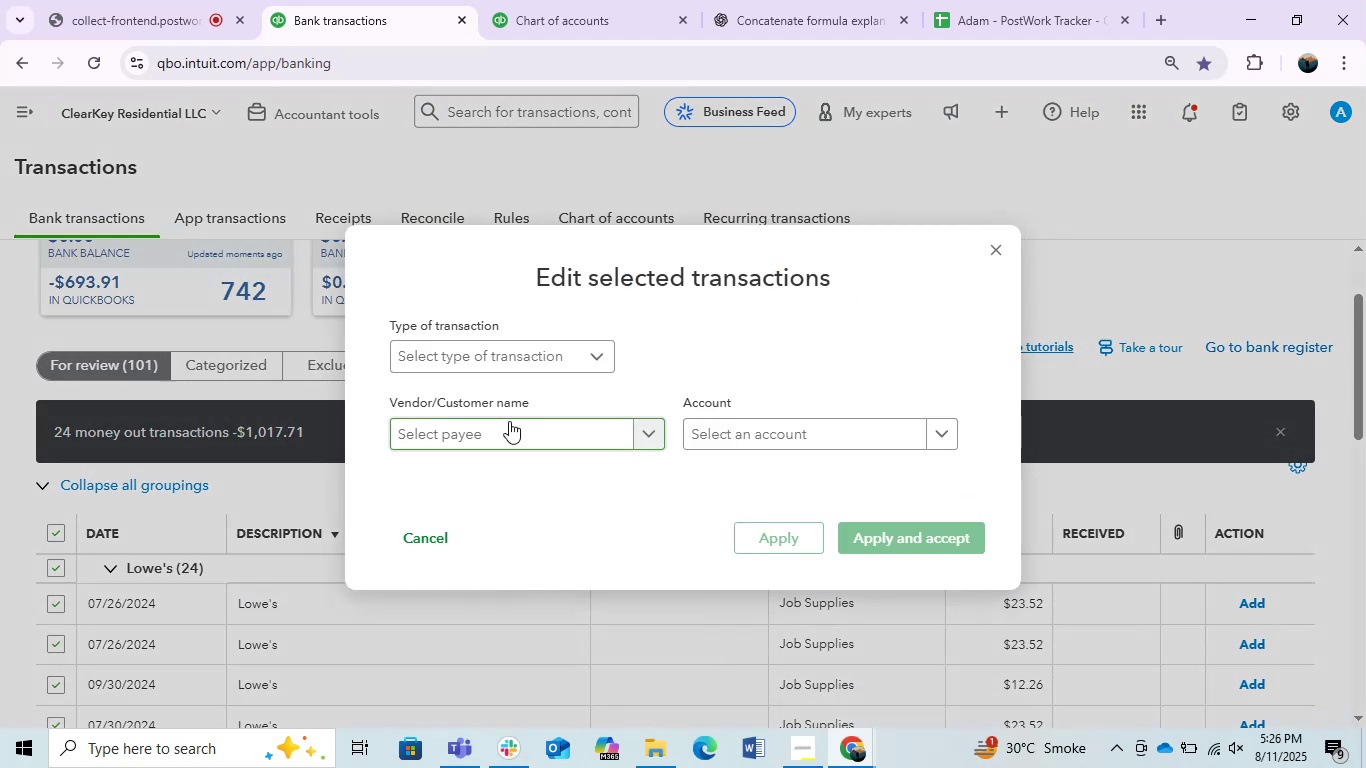 
left_click([502, 430])
 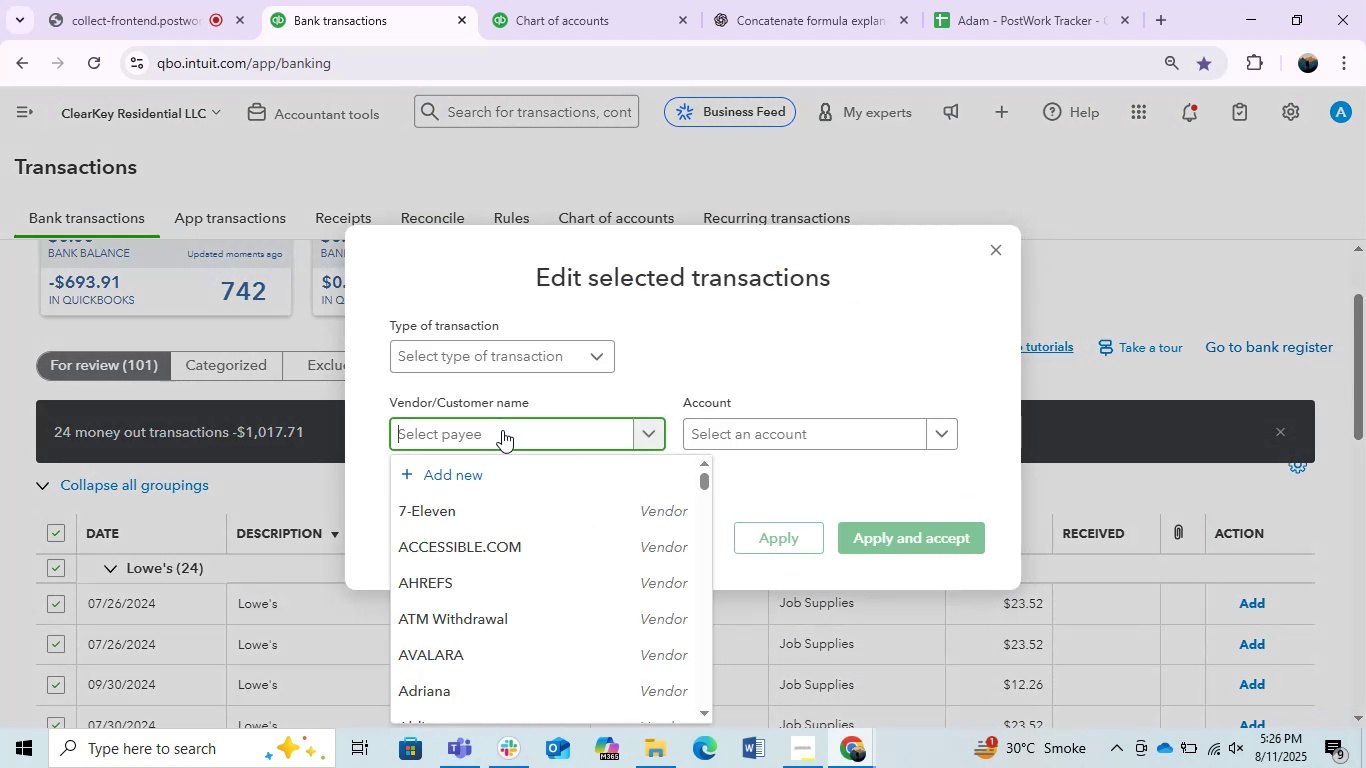 
type(LOse)
key(Backspace)
key(Backspace)
key(Backspace)
type(owe's)
 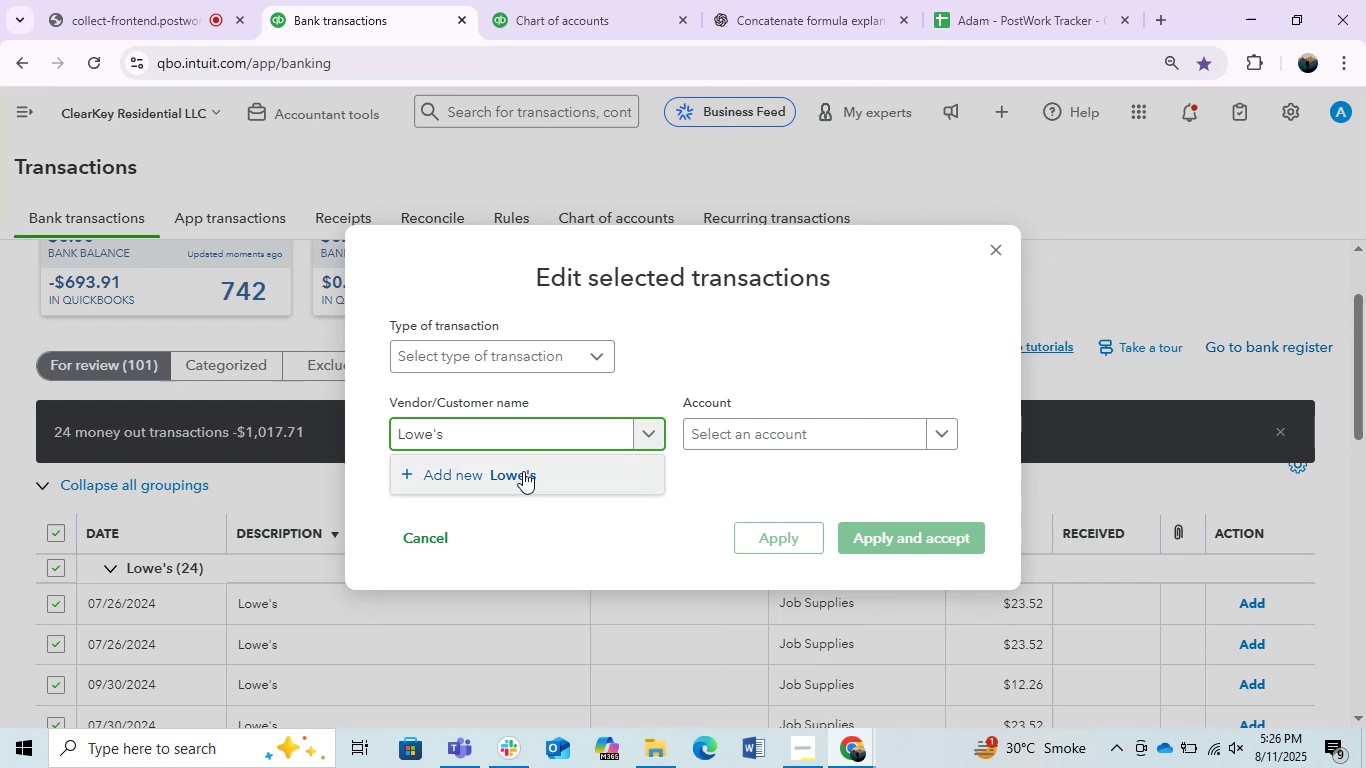 
left_click([523, 471])
 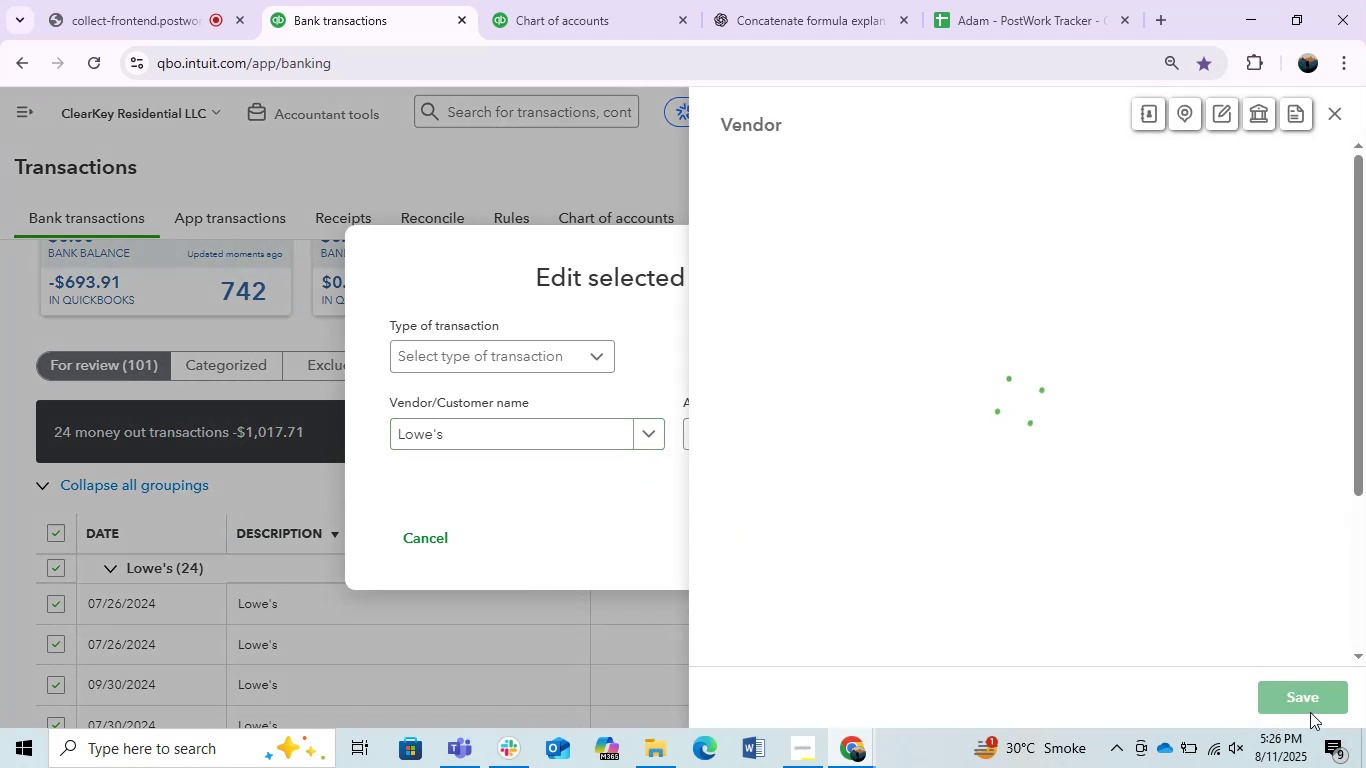 
left_click([1304, 704])
 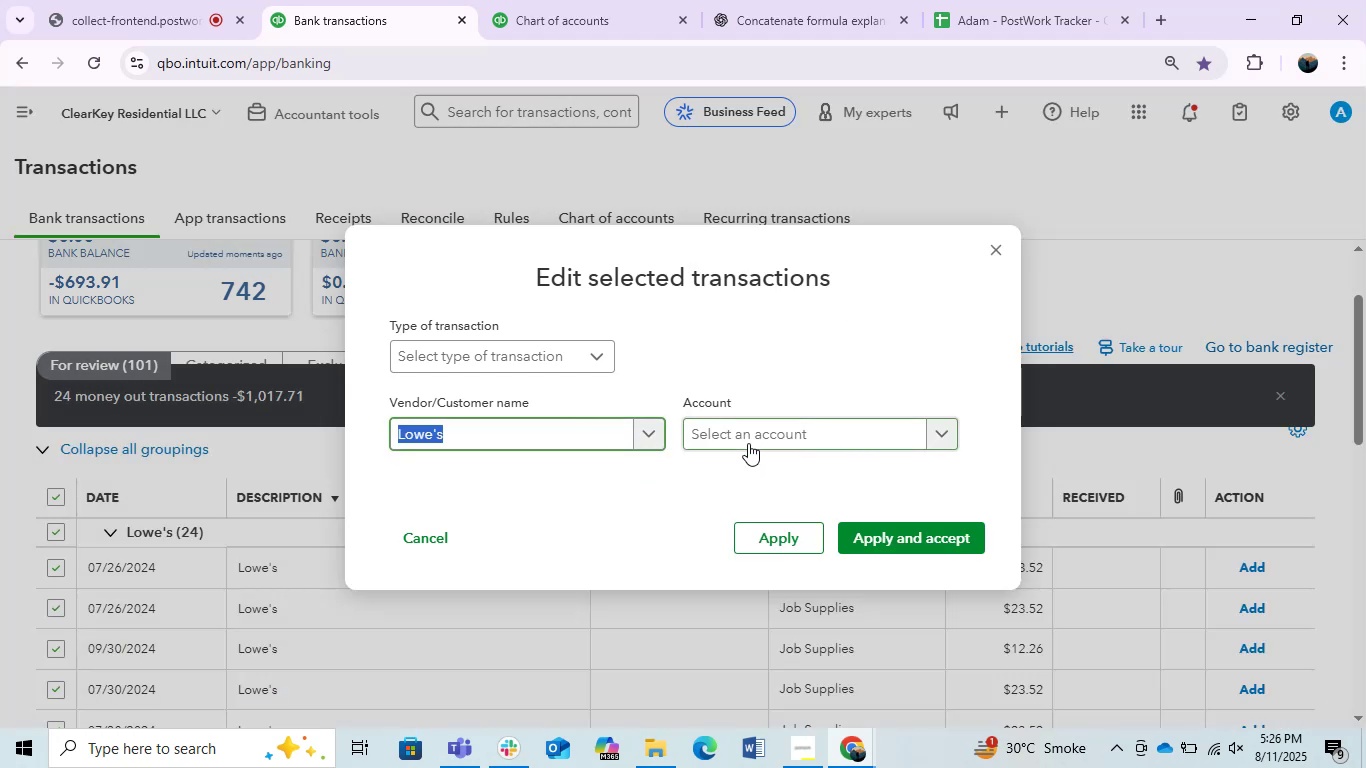 
left_click([739, 440])
 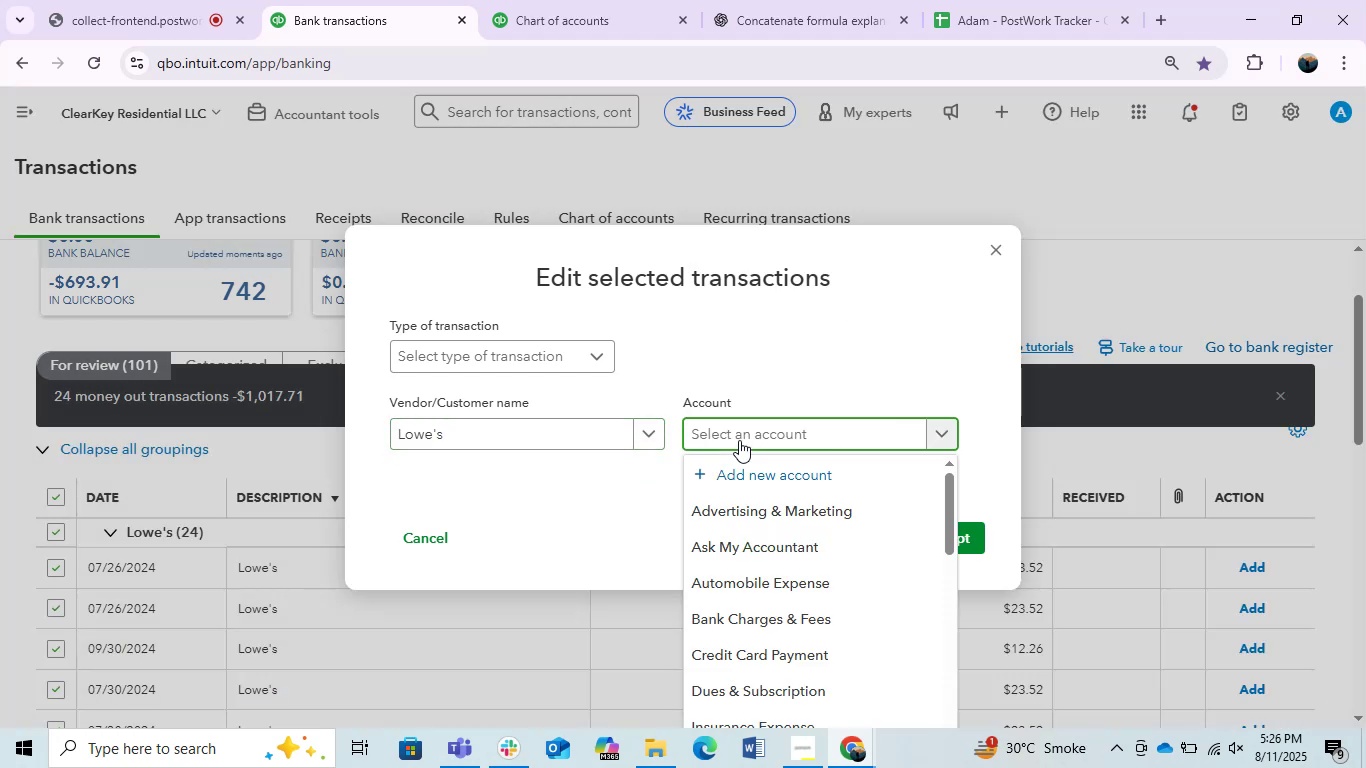 
type(Repair & Maintenance)
 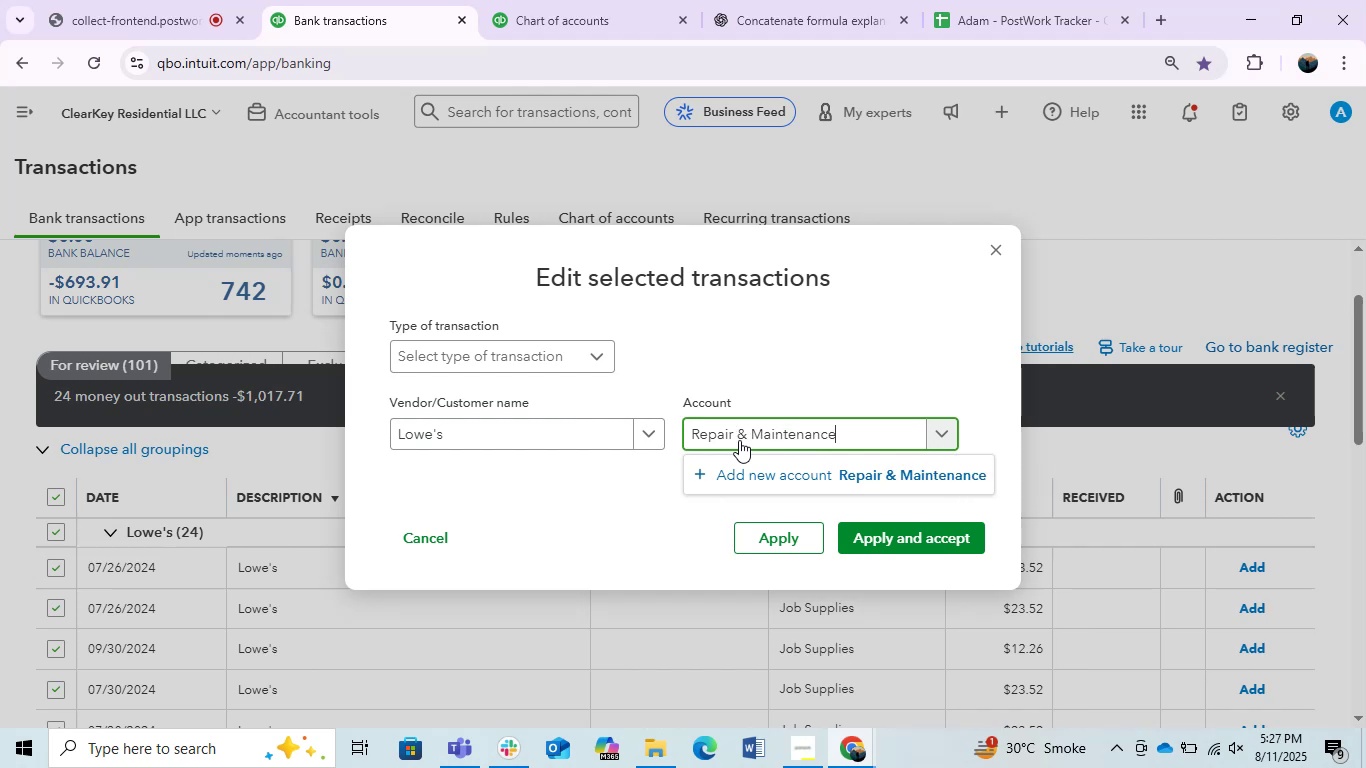 
wait(12.83)
 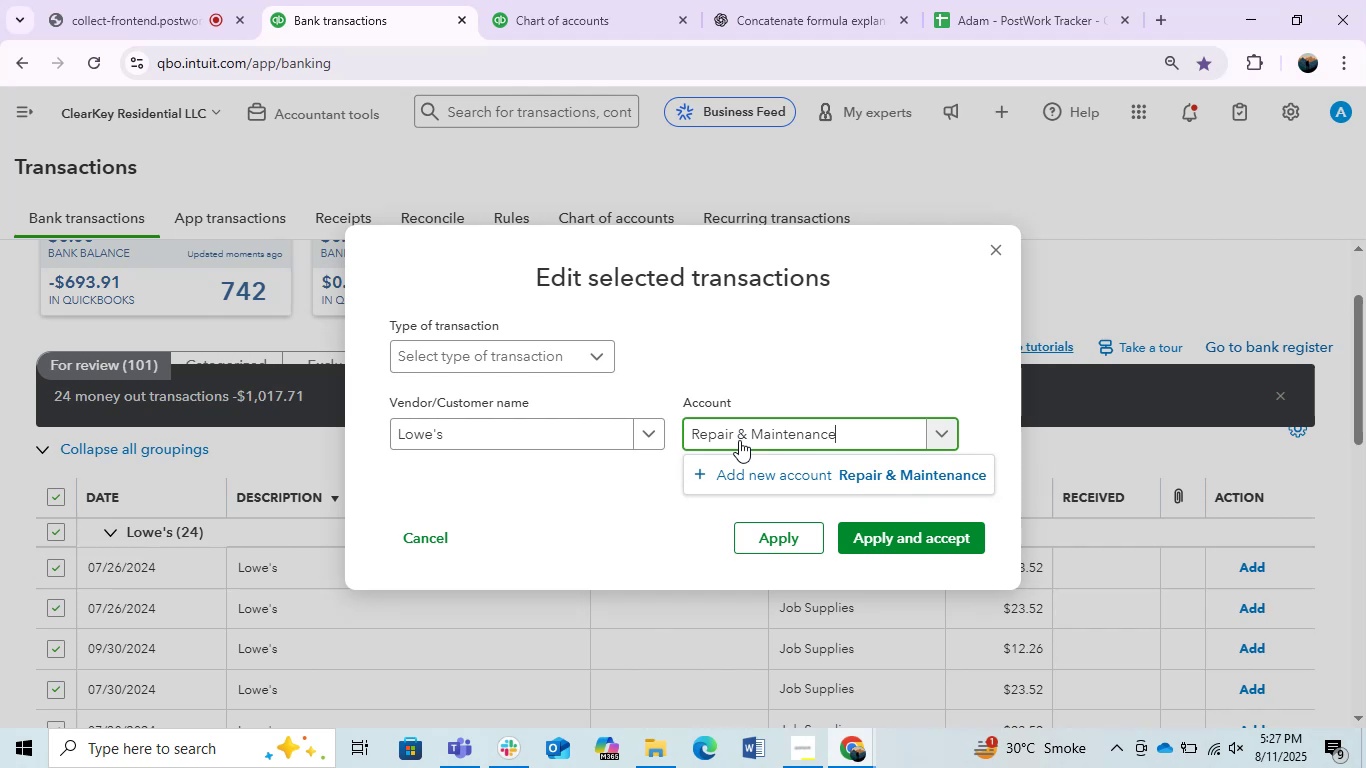 
left_click([773, 527])
 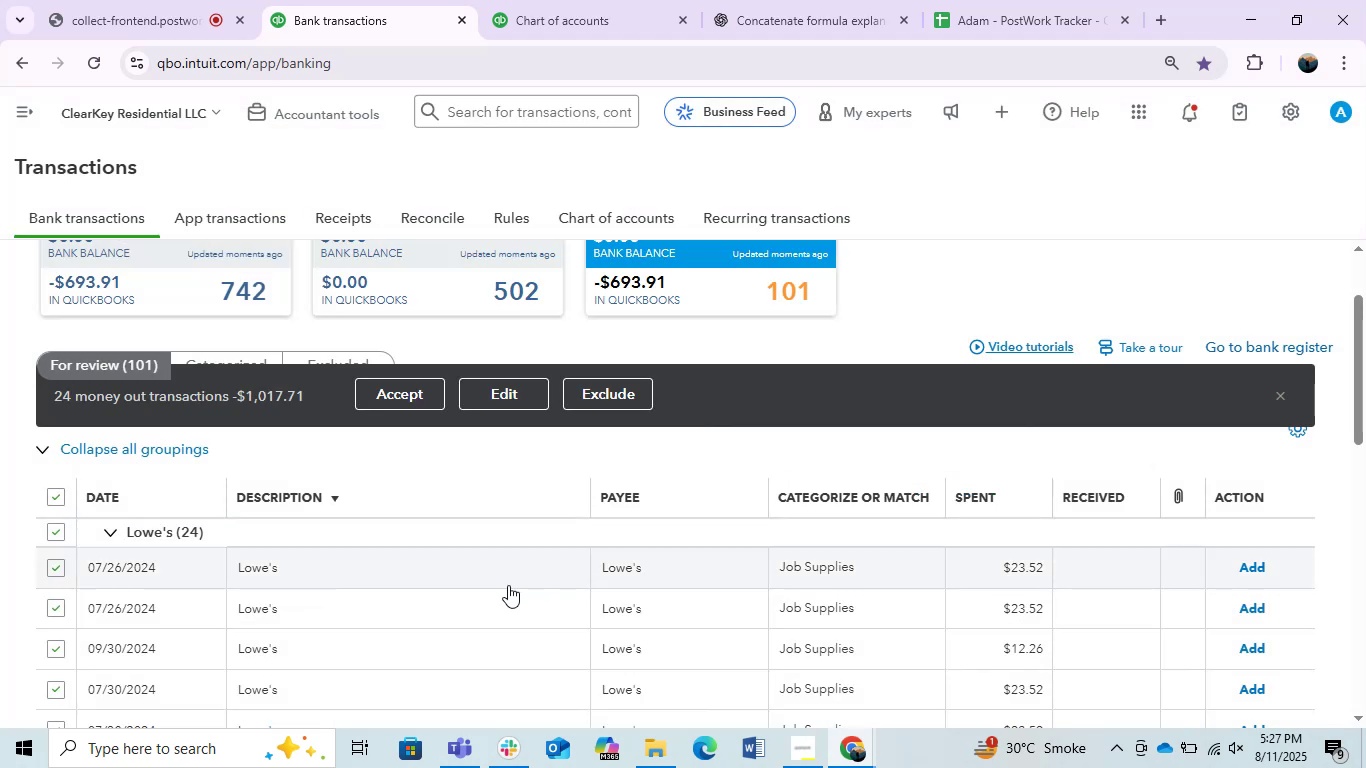 
scroll: coordinate [508, 586], scroll_direction: down, amount: 2.0
 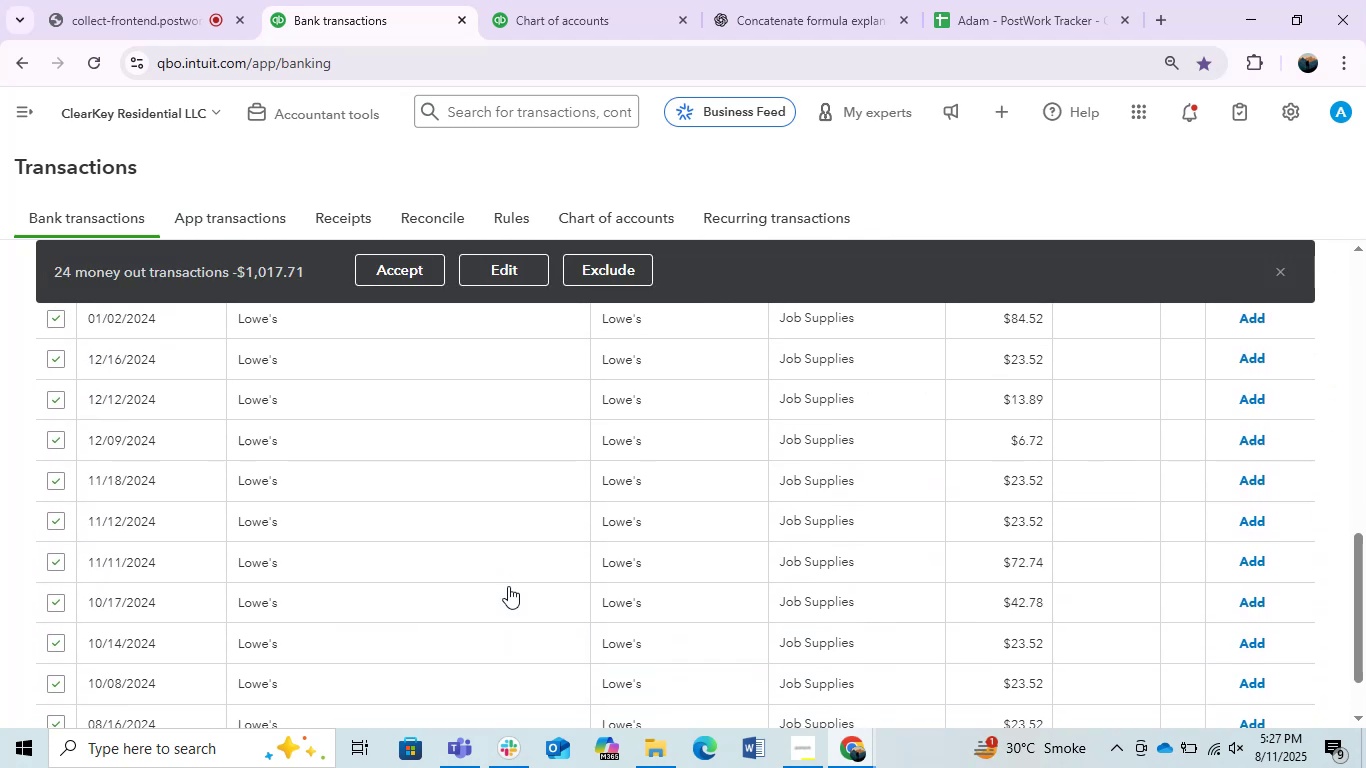 
scroll: coordinate [508, 586], scroll_direction: up, amount: 2.0
 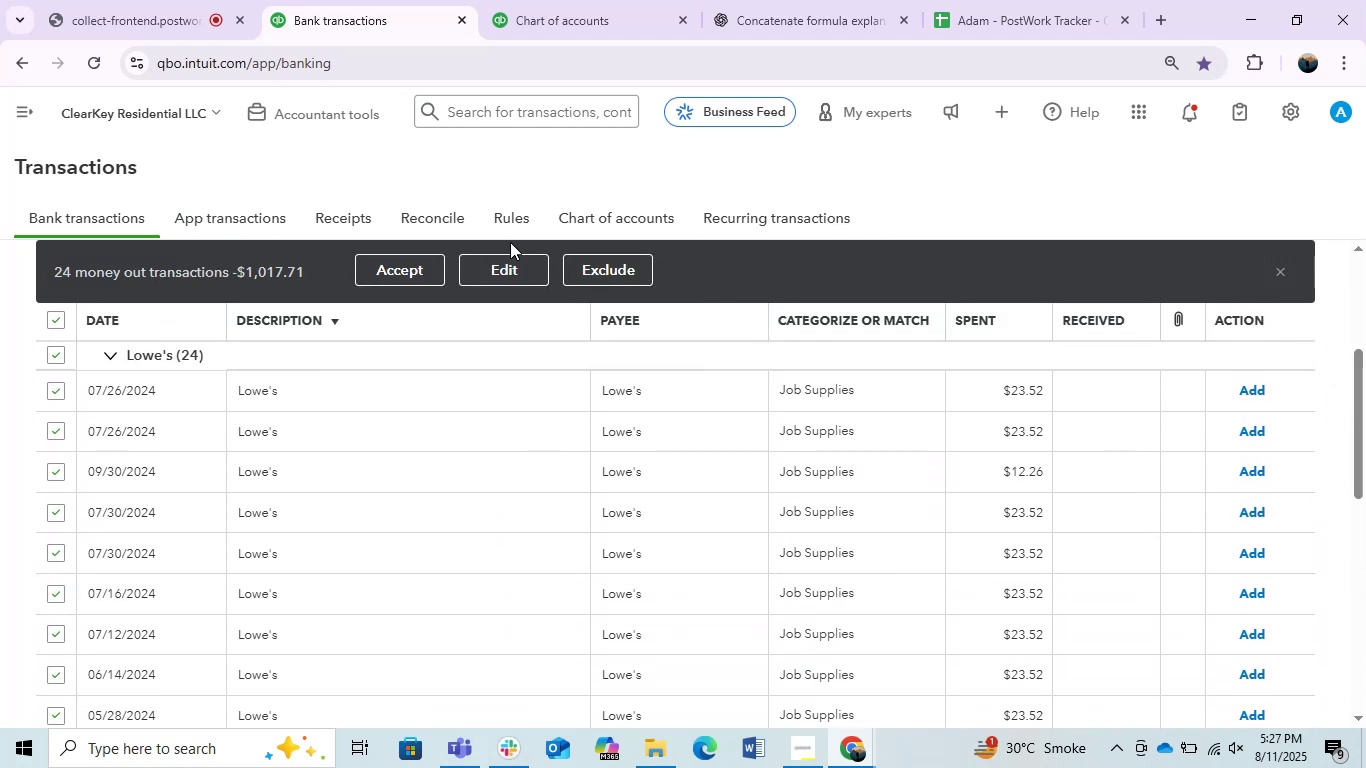 
left_click([502, 267])
 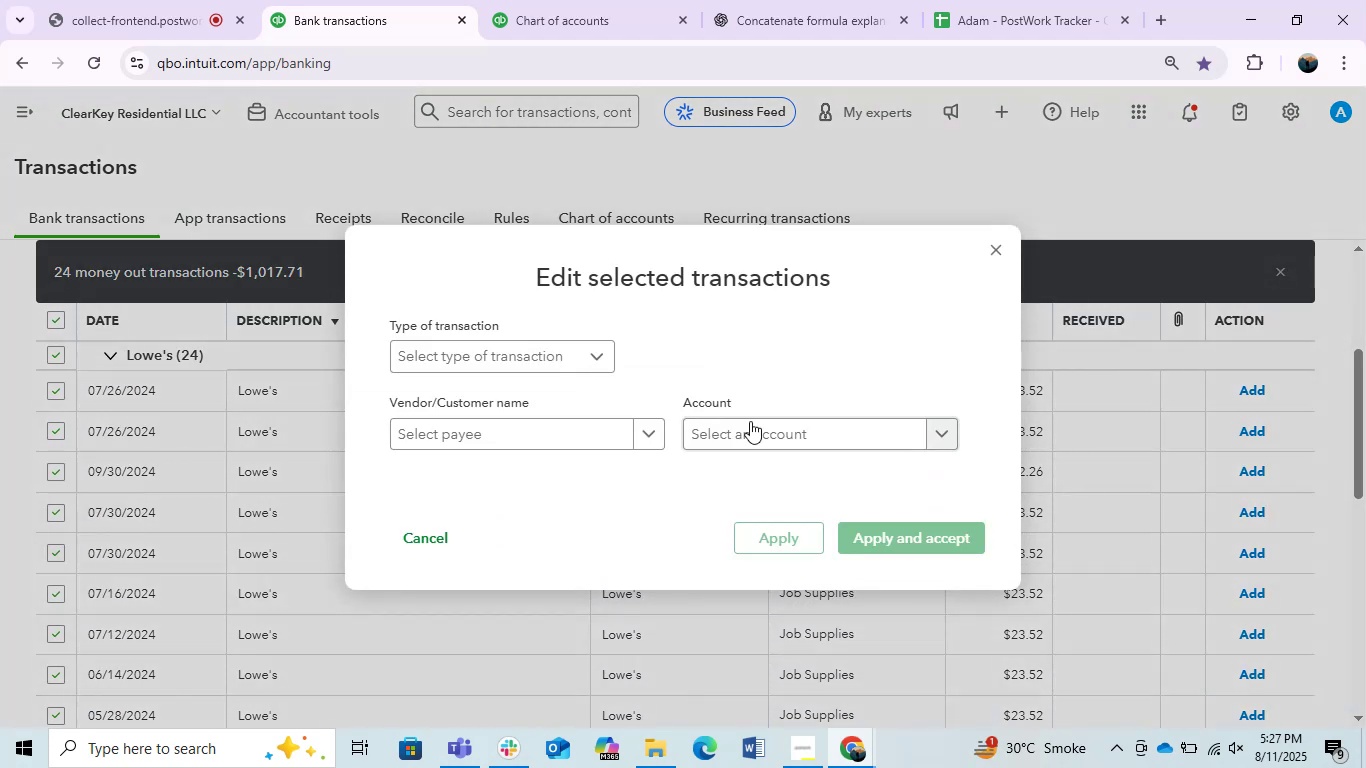 
left_click([750, 421])
 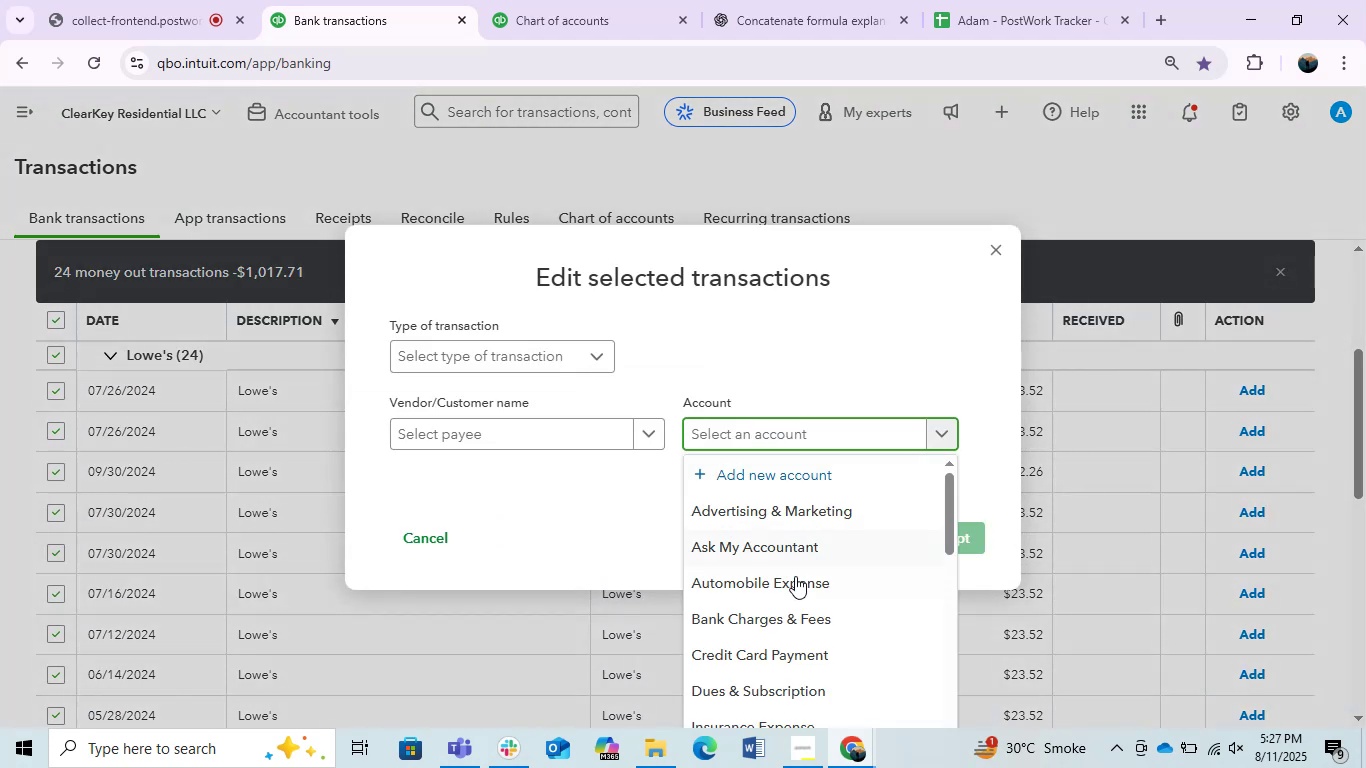 
scroll: coordinate [795, 577], scroll_direction: down, amount: 1.0
 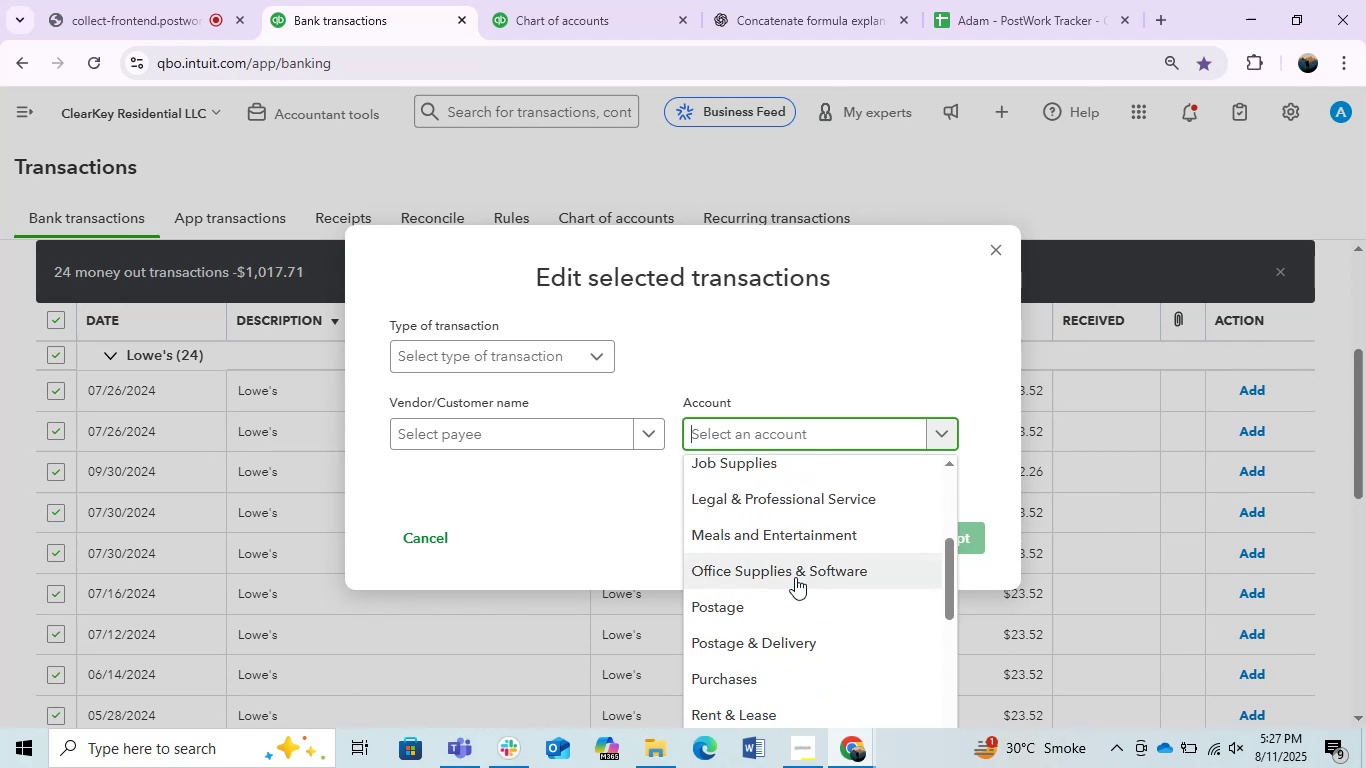 
type(re)
 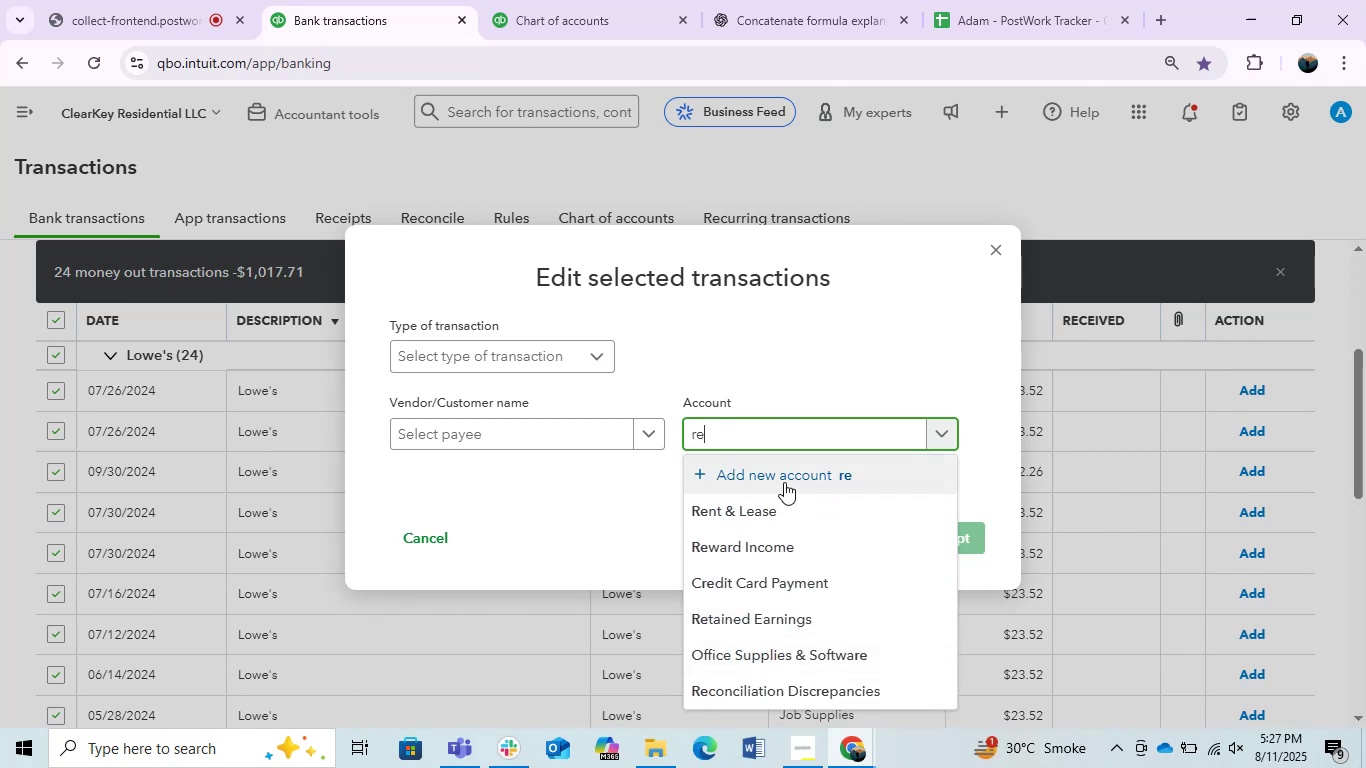 
key(P)
 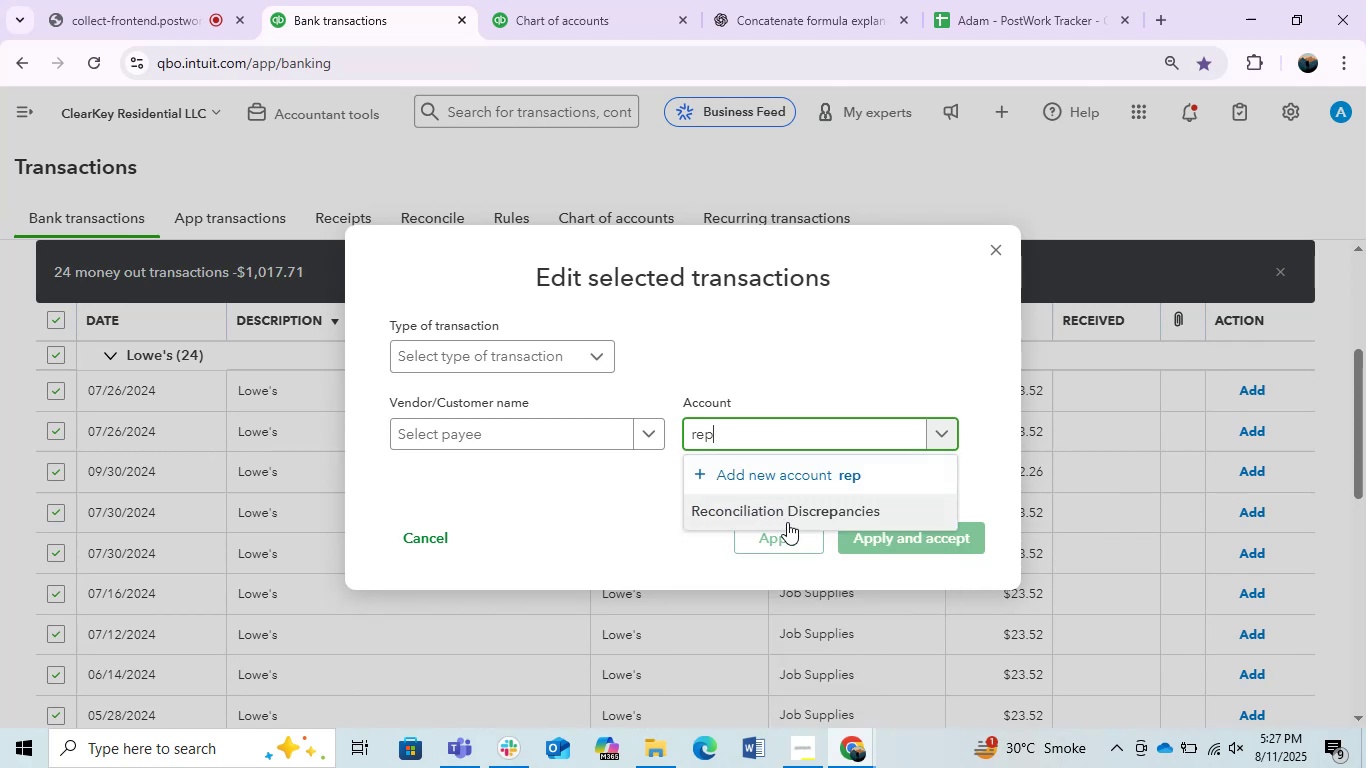 
key(Backspace)
 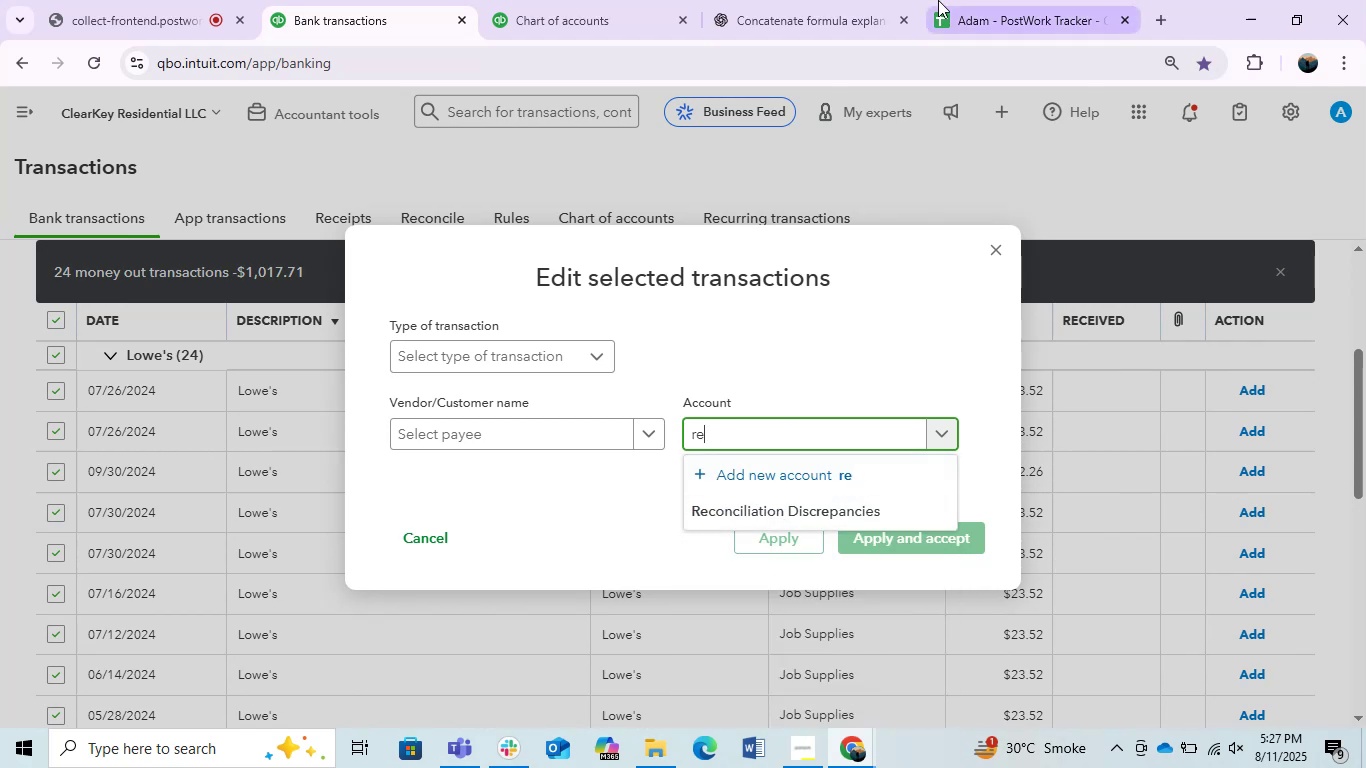 
key(Backspace)
 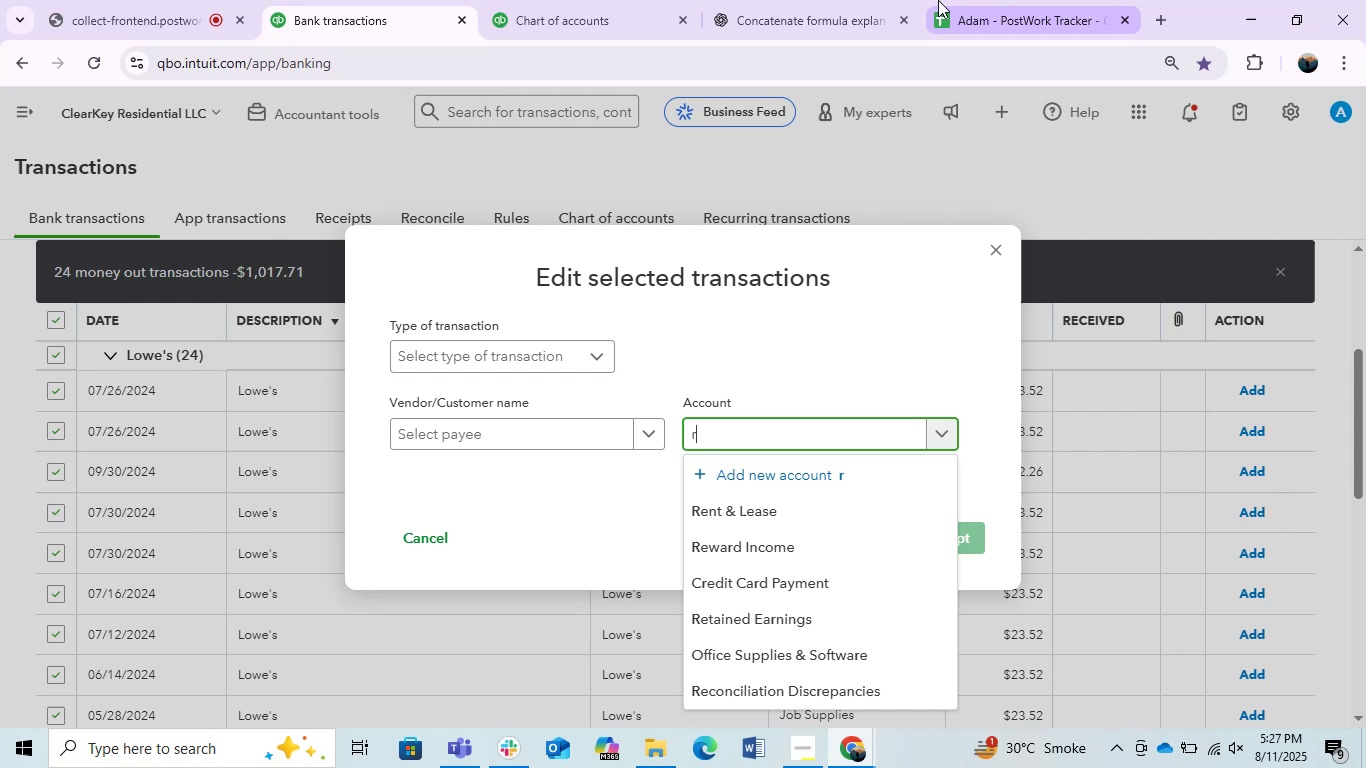 
key(Backspace)
 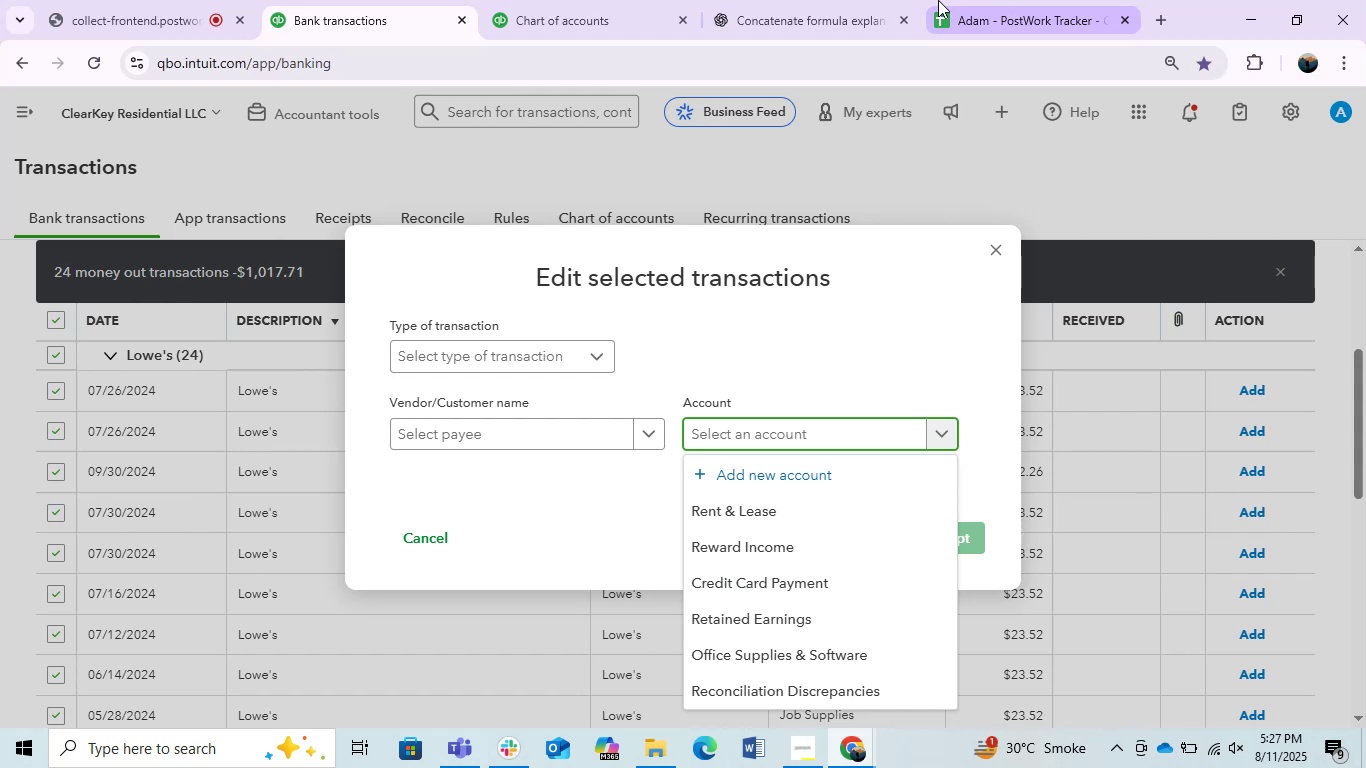 
key(Backspace)
 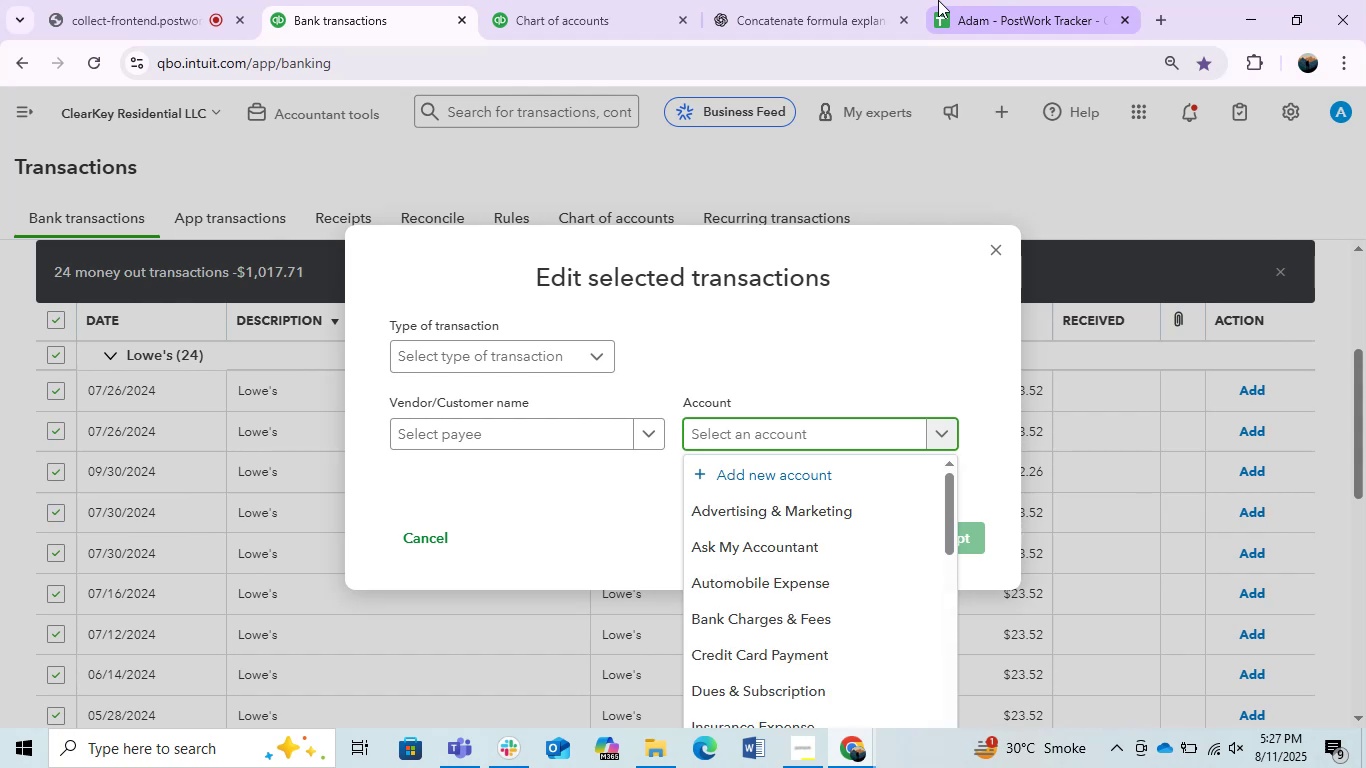 
key(Backspace)
 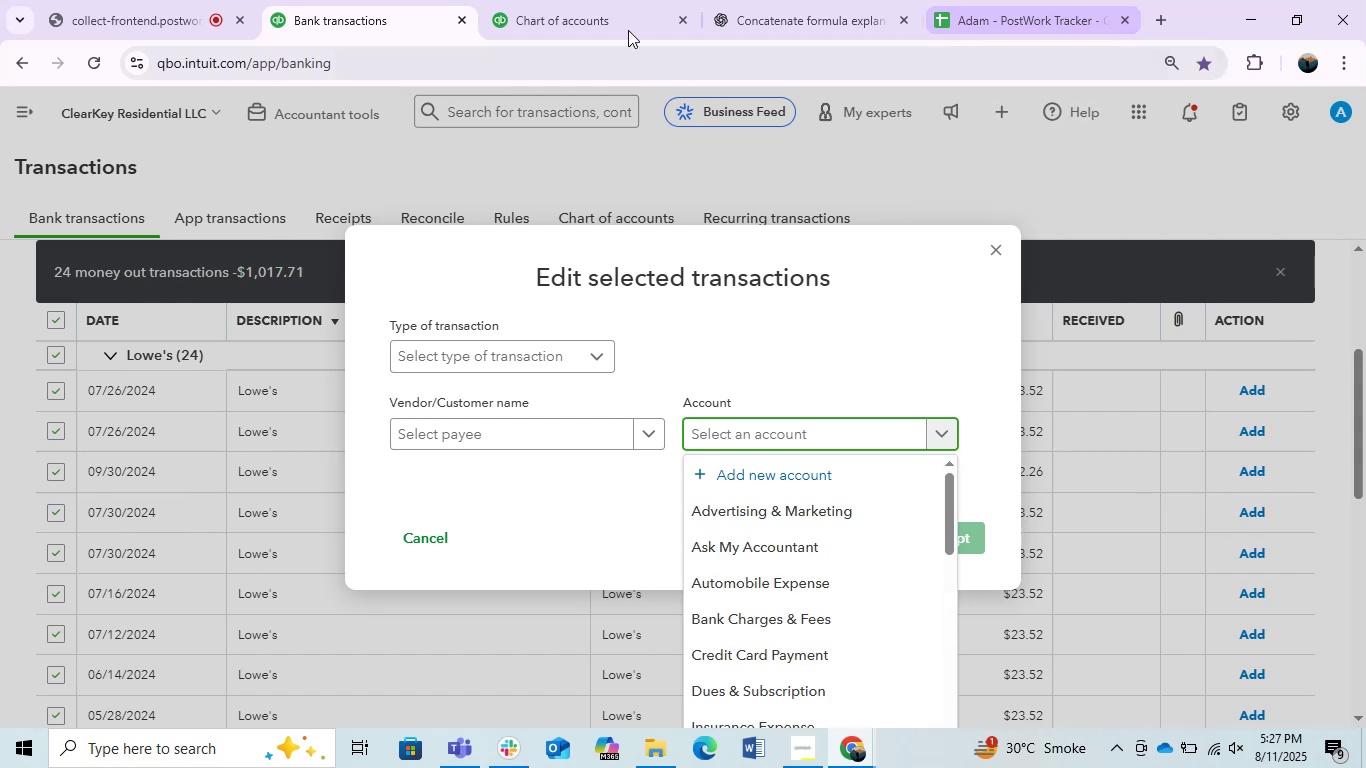 
left_click([525, 0])
 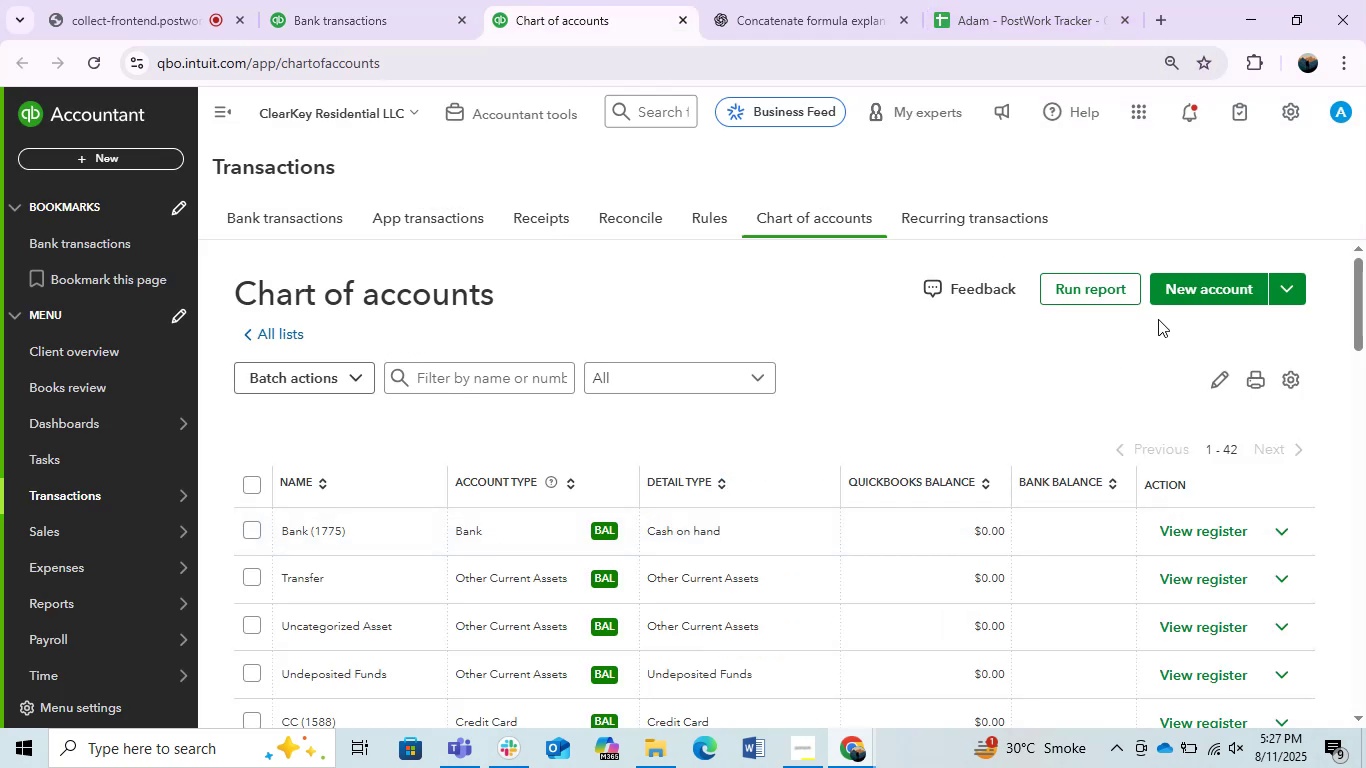 
left_click([1192, 295])
 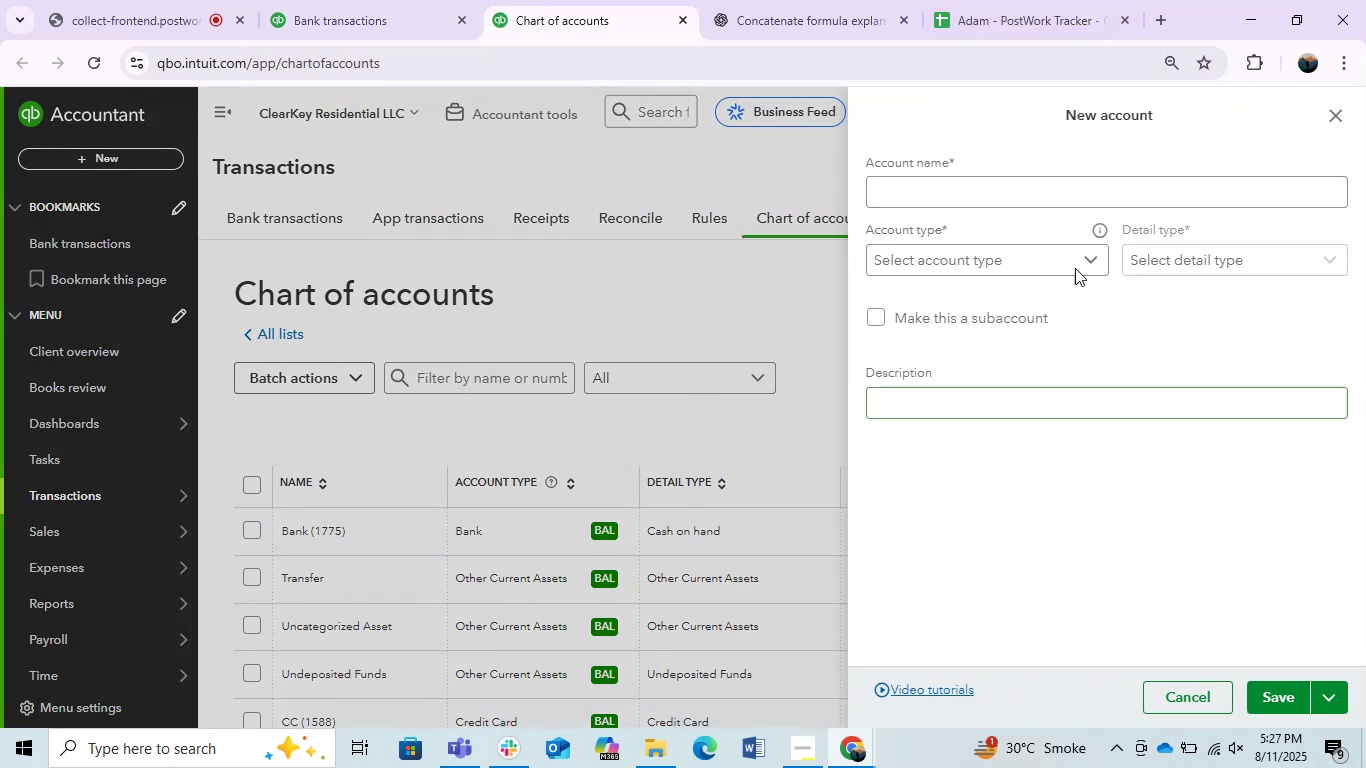 
left_click([987, 189])
 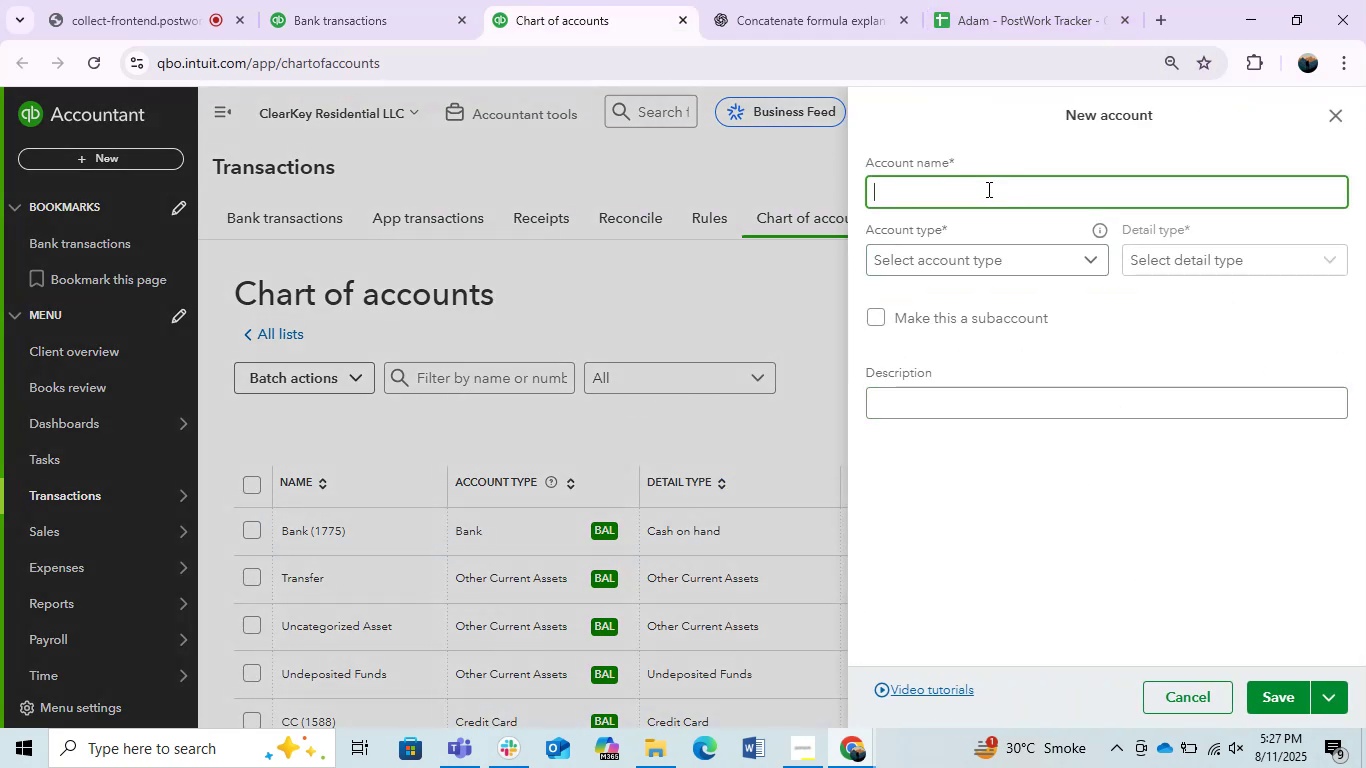 
type(Repair & Maintenance)
 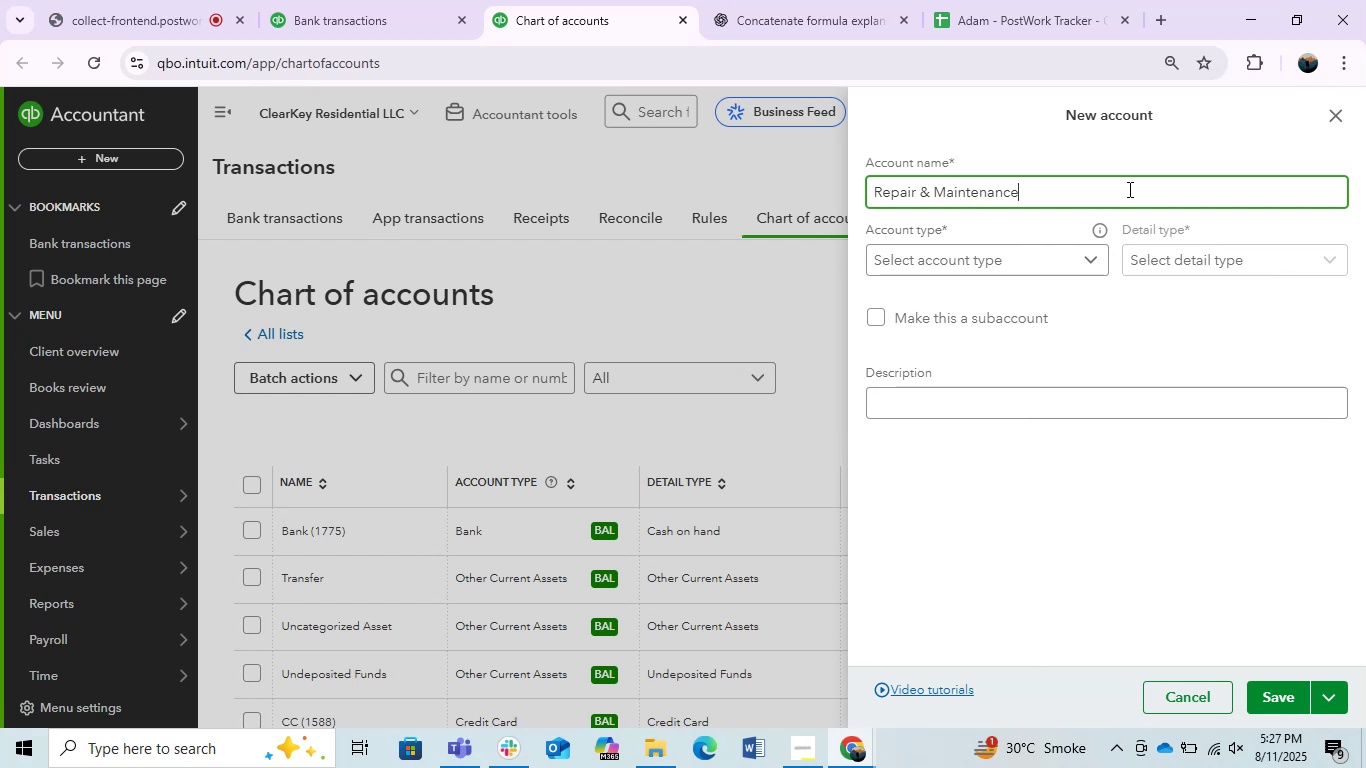 
left_click([1000, 265])
 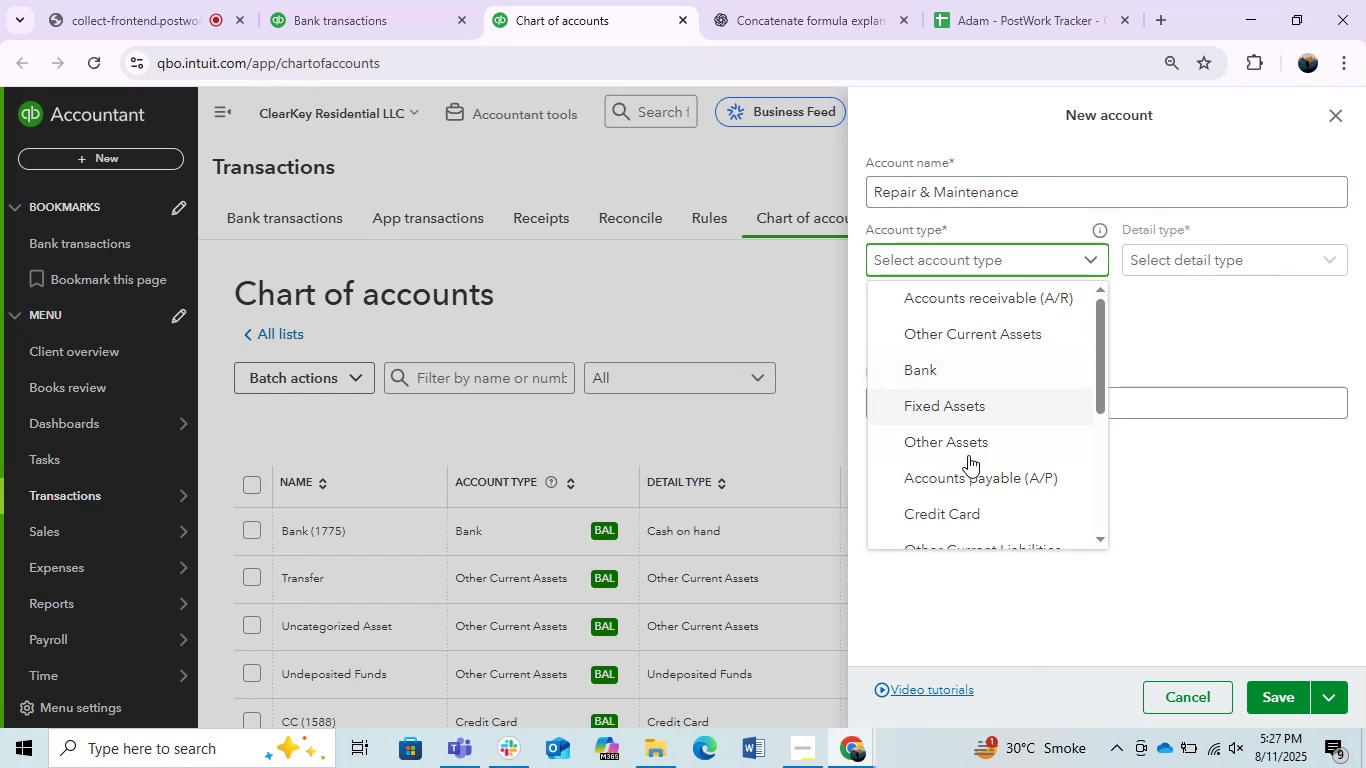 
scroll: coordinate [988, 453], scroll_direction: down, amount: 4.0
 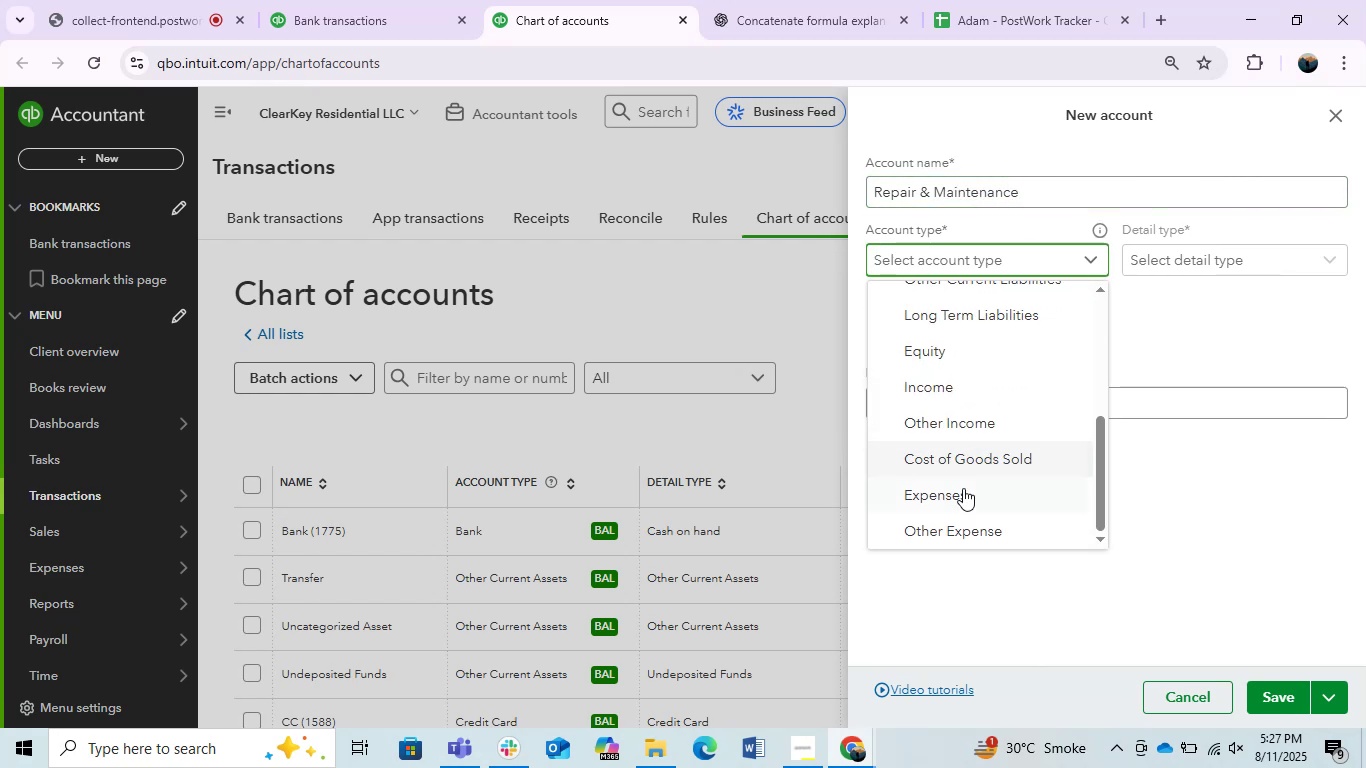 
left_click([963, 488])
 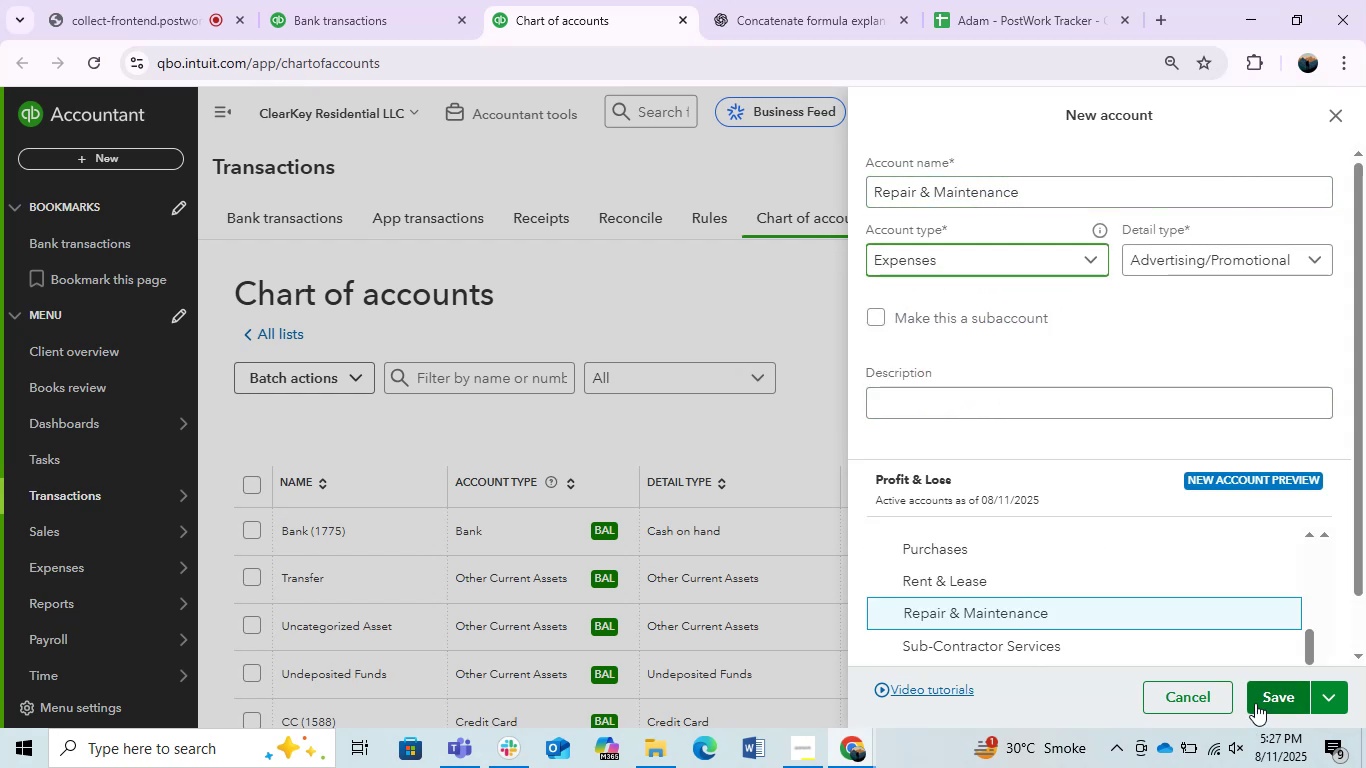 
left_click([1287, 697])
 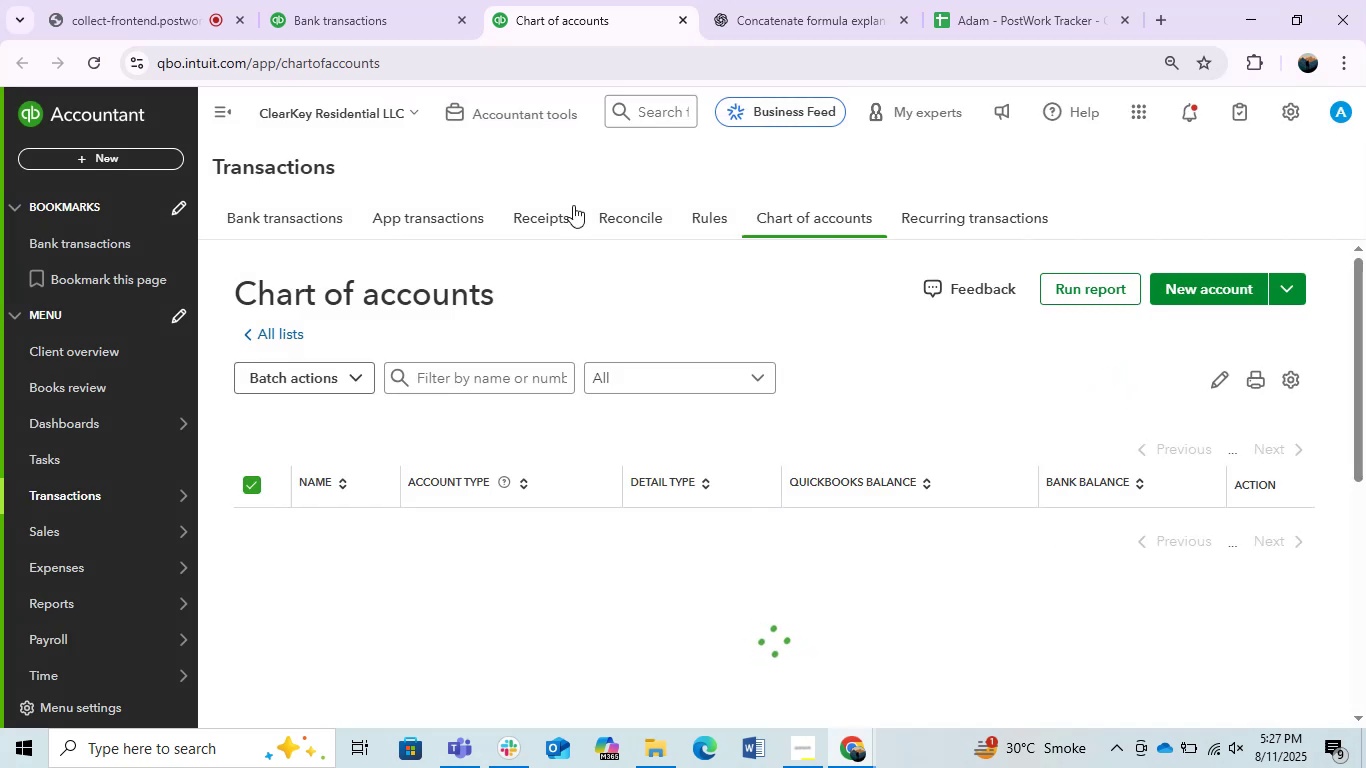 
left_click([380, 0])
 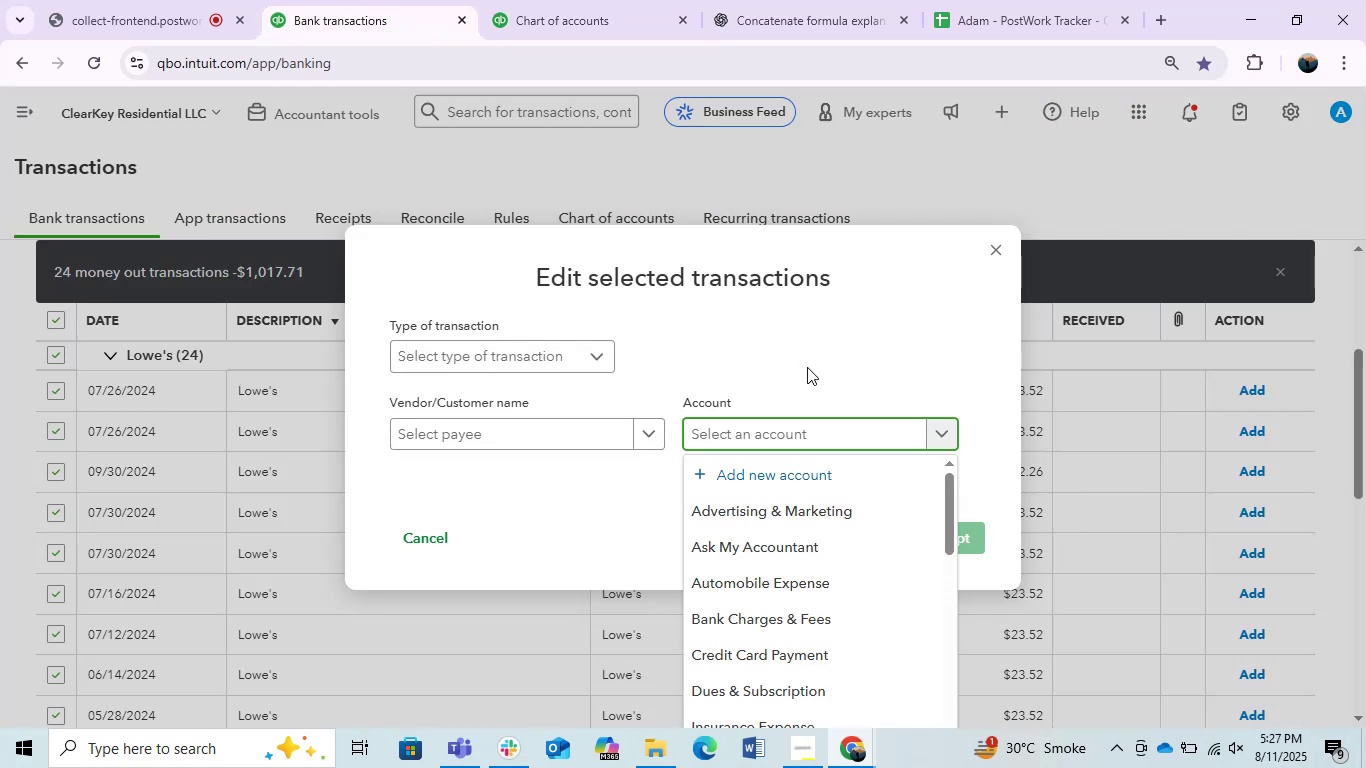 
type(rea)
key(Backspace)
type(pai)
 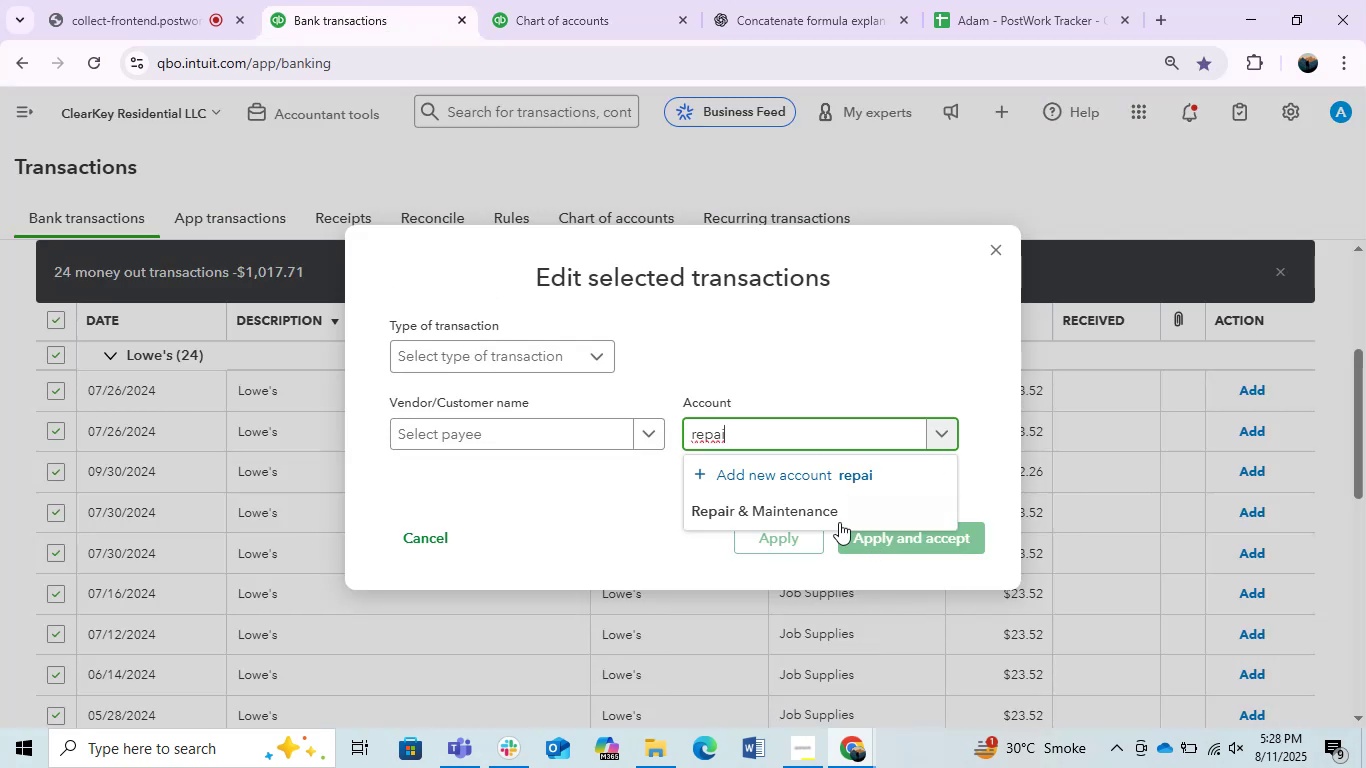 
left_click([817, 515])
 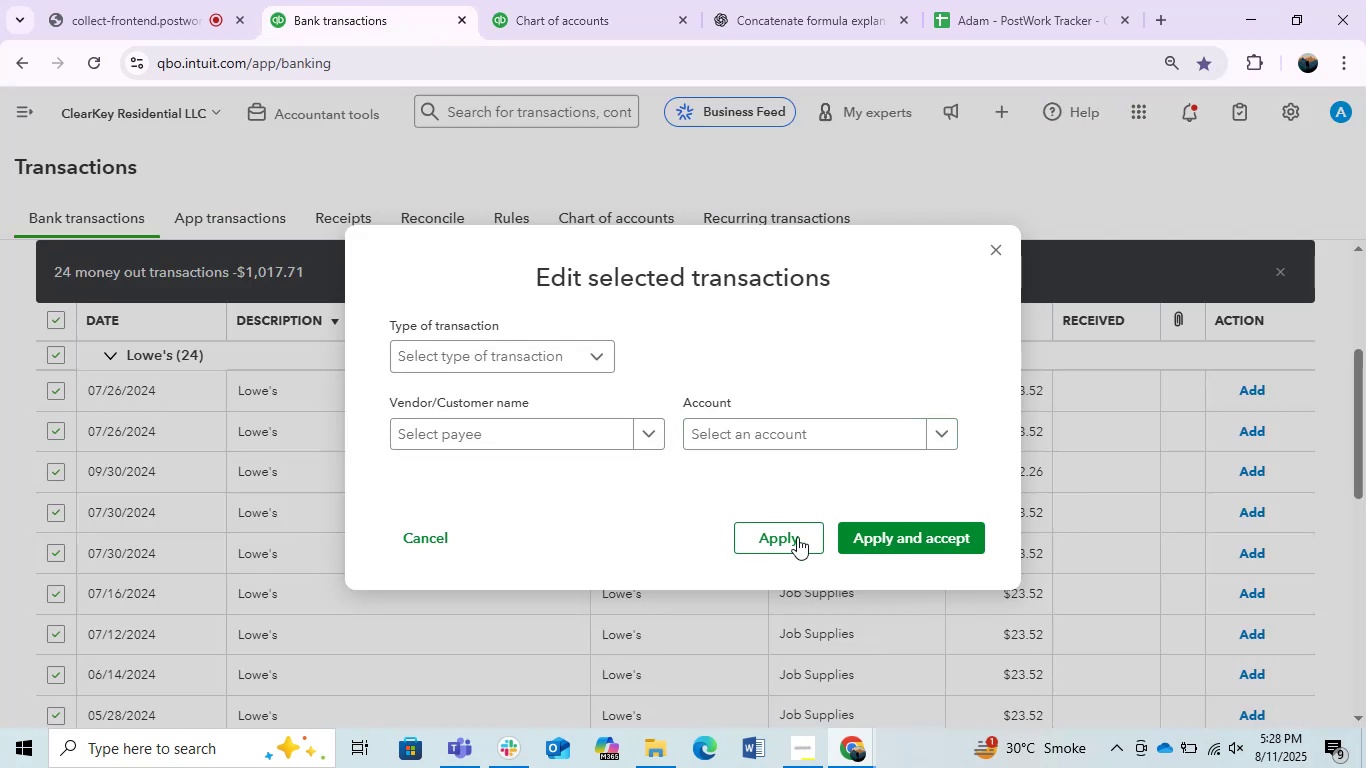 
left_click([781, 541])
 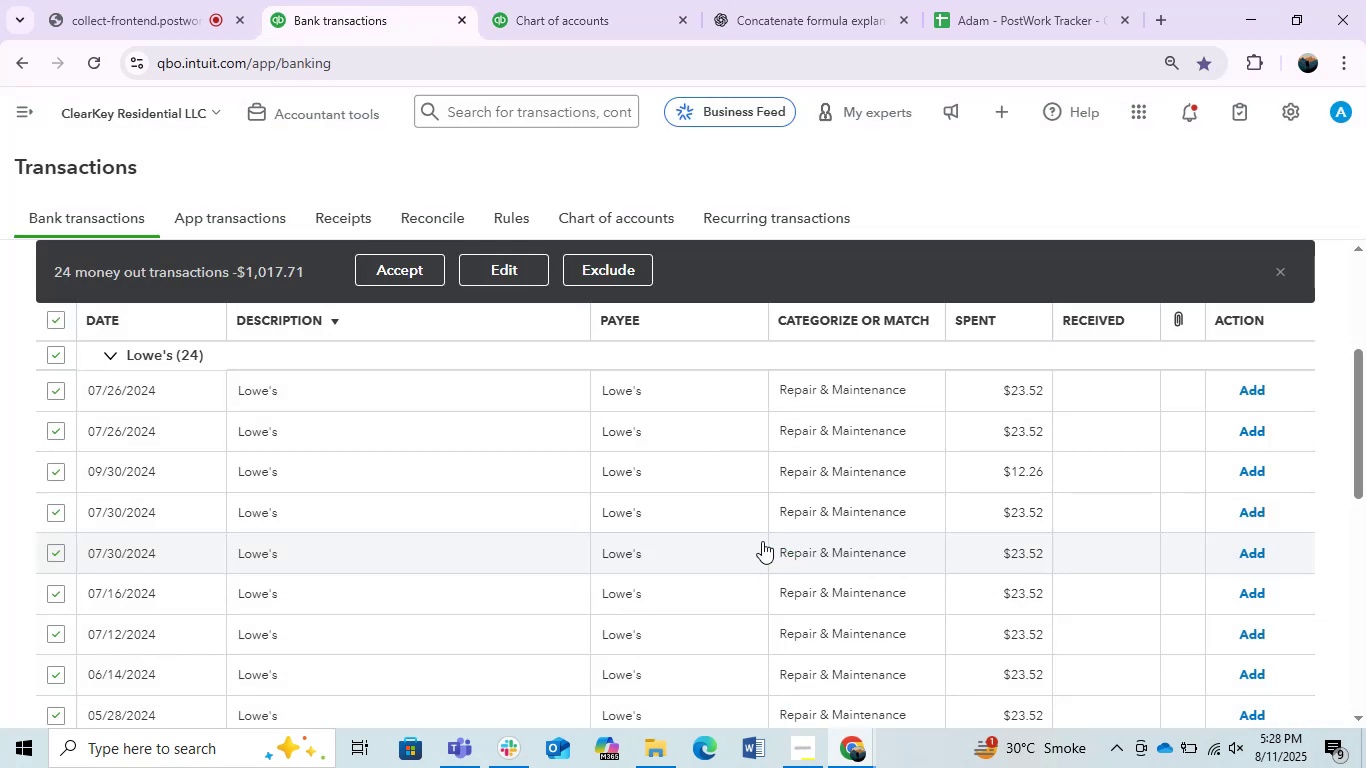 
scroll: coordinate [745, 541], scroll_direction: down, amount: 6.0
 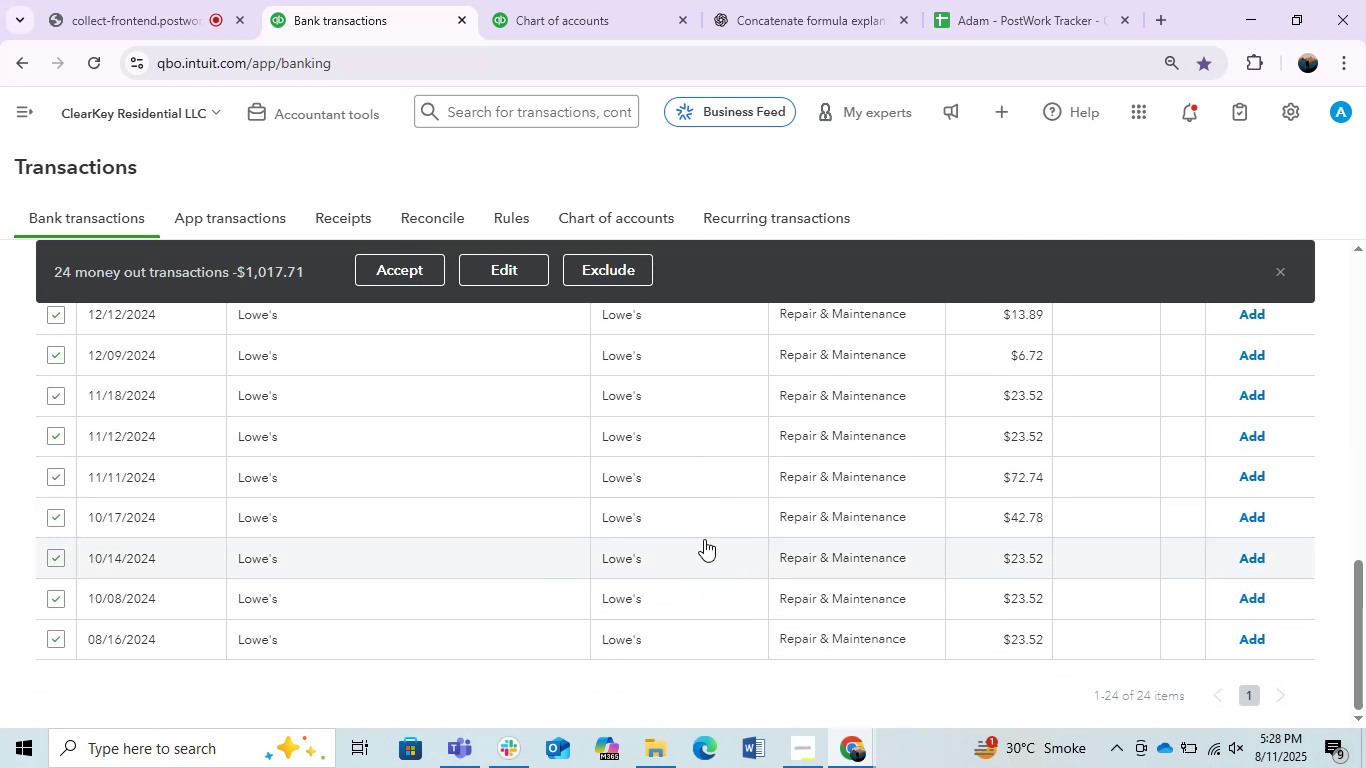 
left_click([385, 517])
 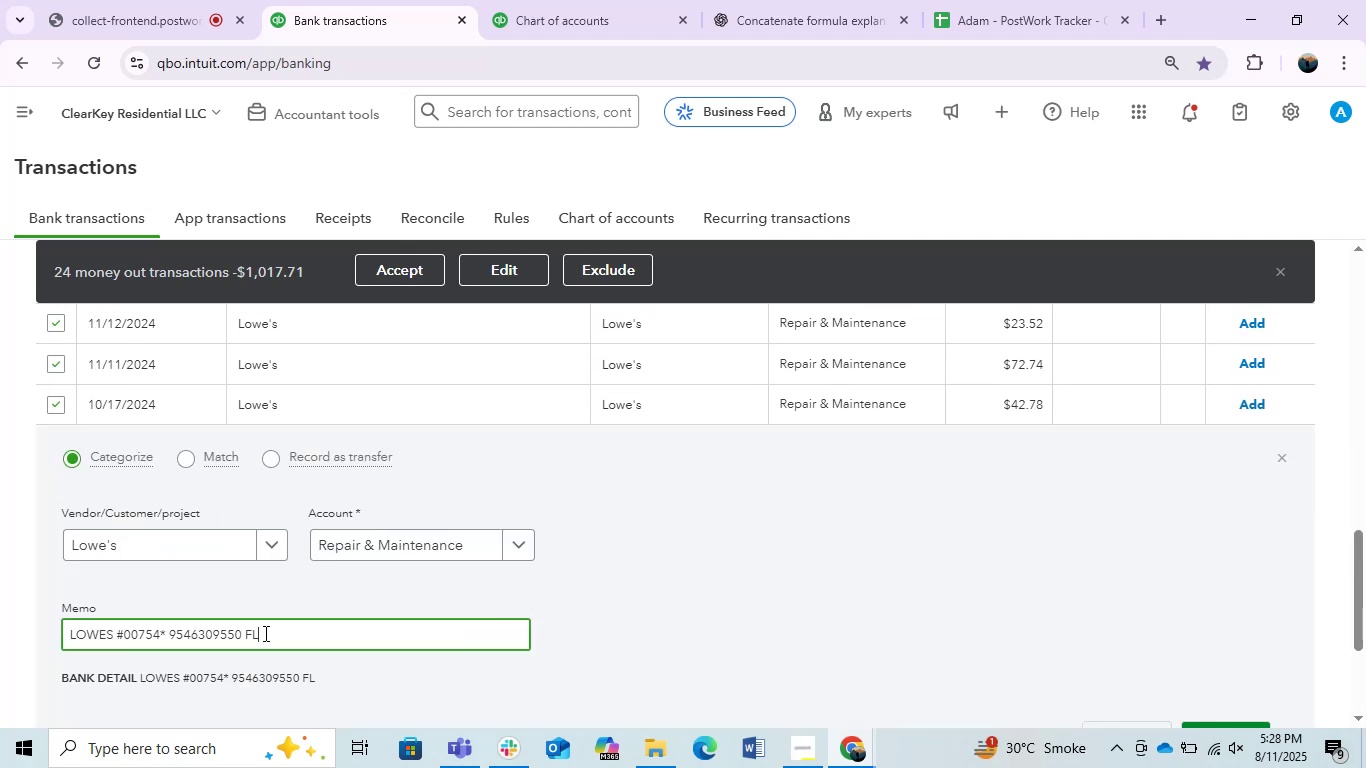 
key(Control+C)
 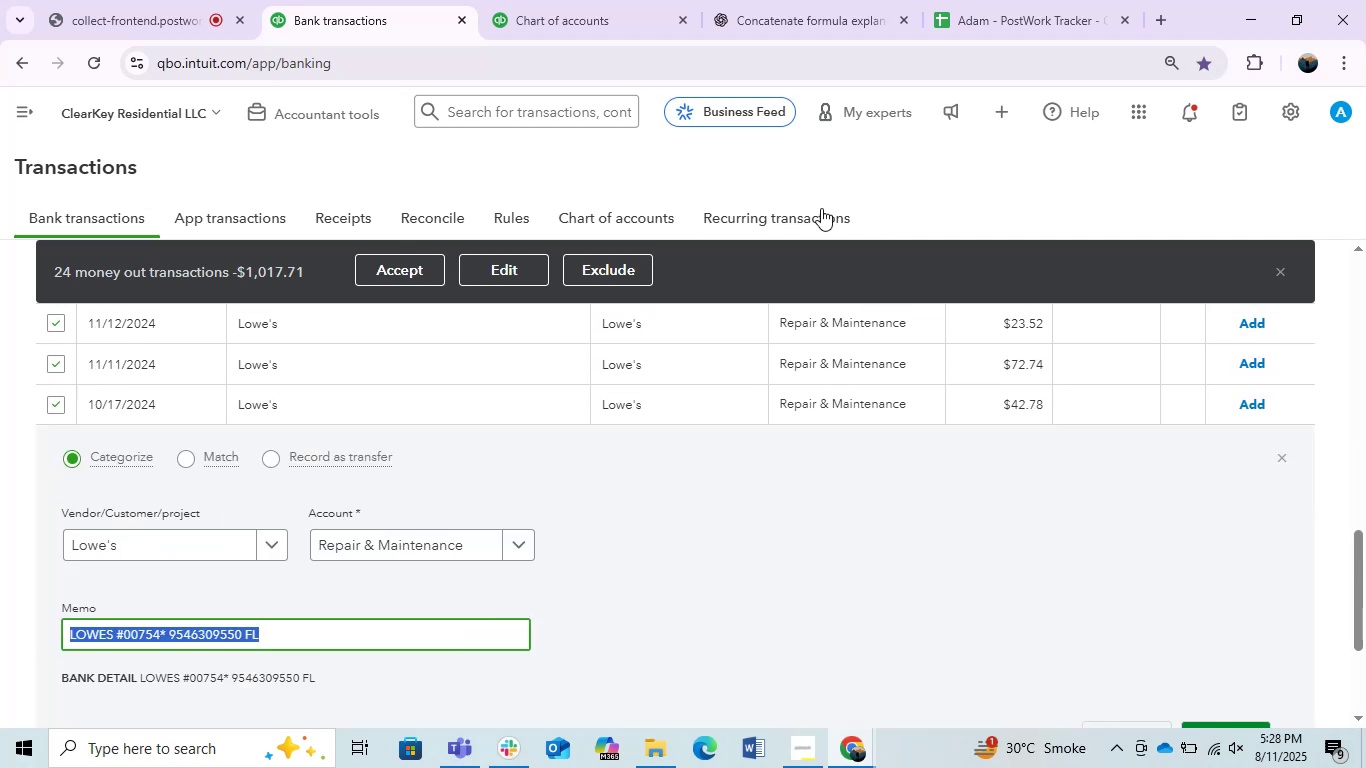 
key(Control+C)
 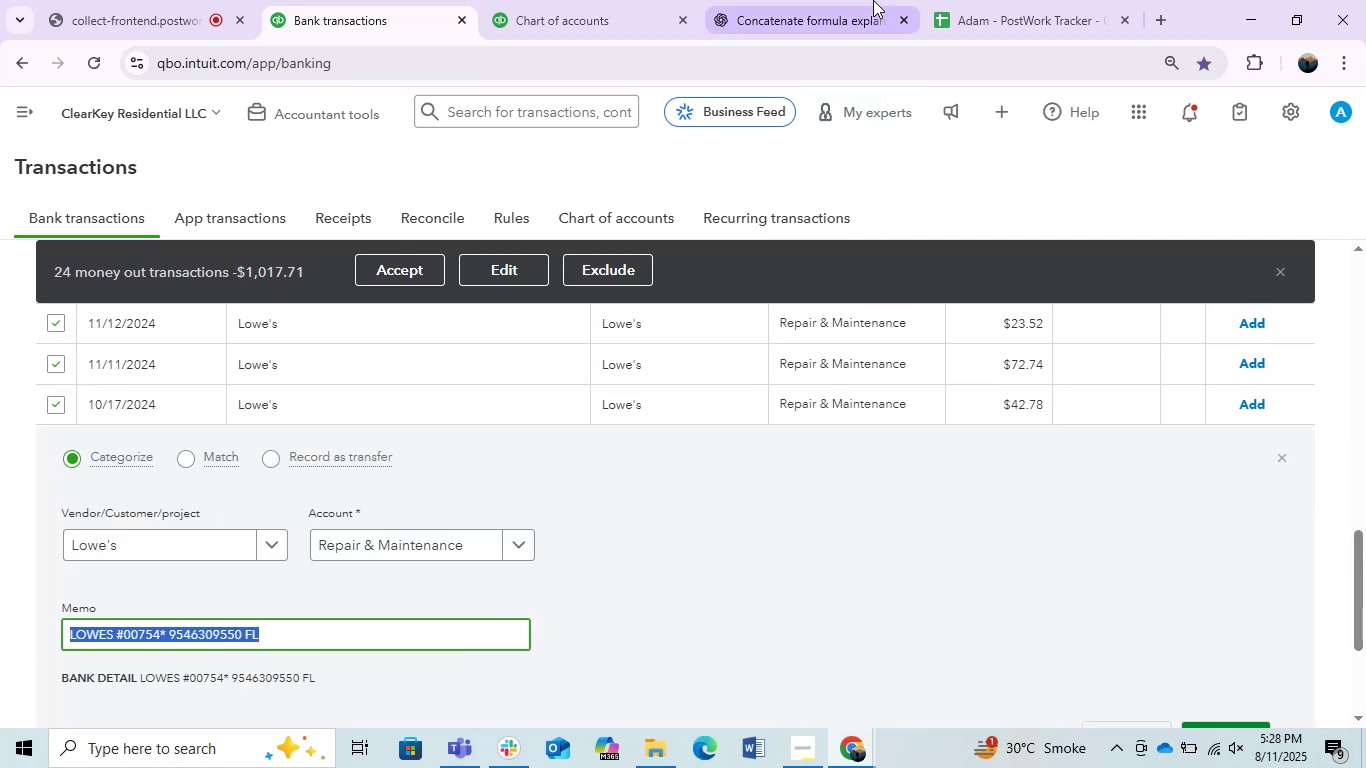 
left_click([873, 0])
 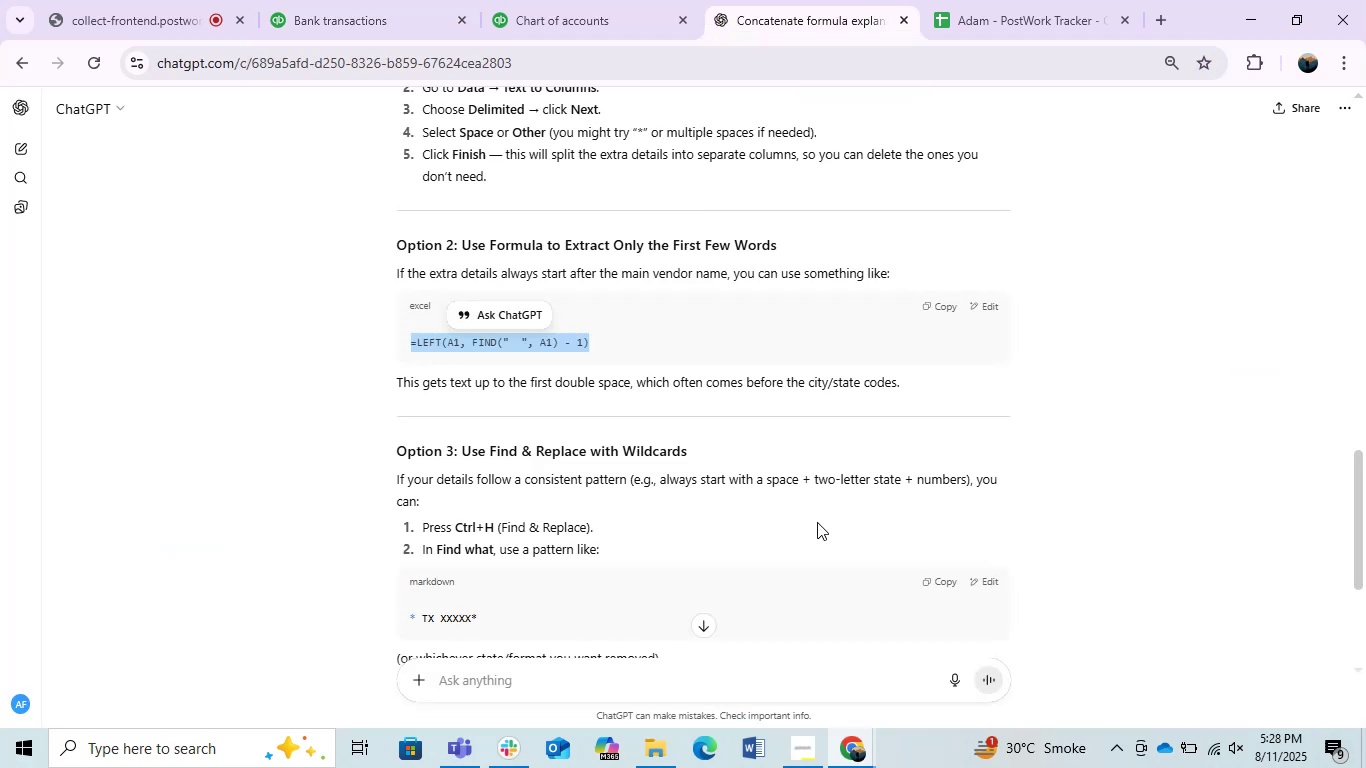 
key(Control+ControlLeft)
 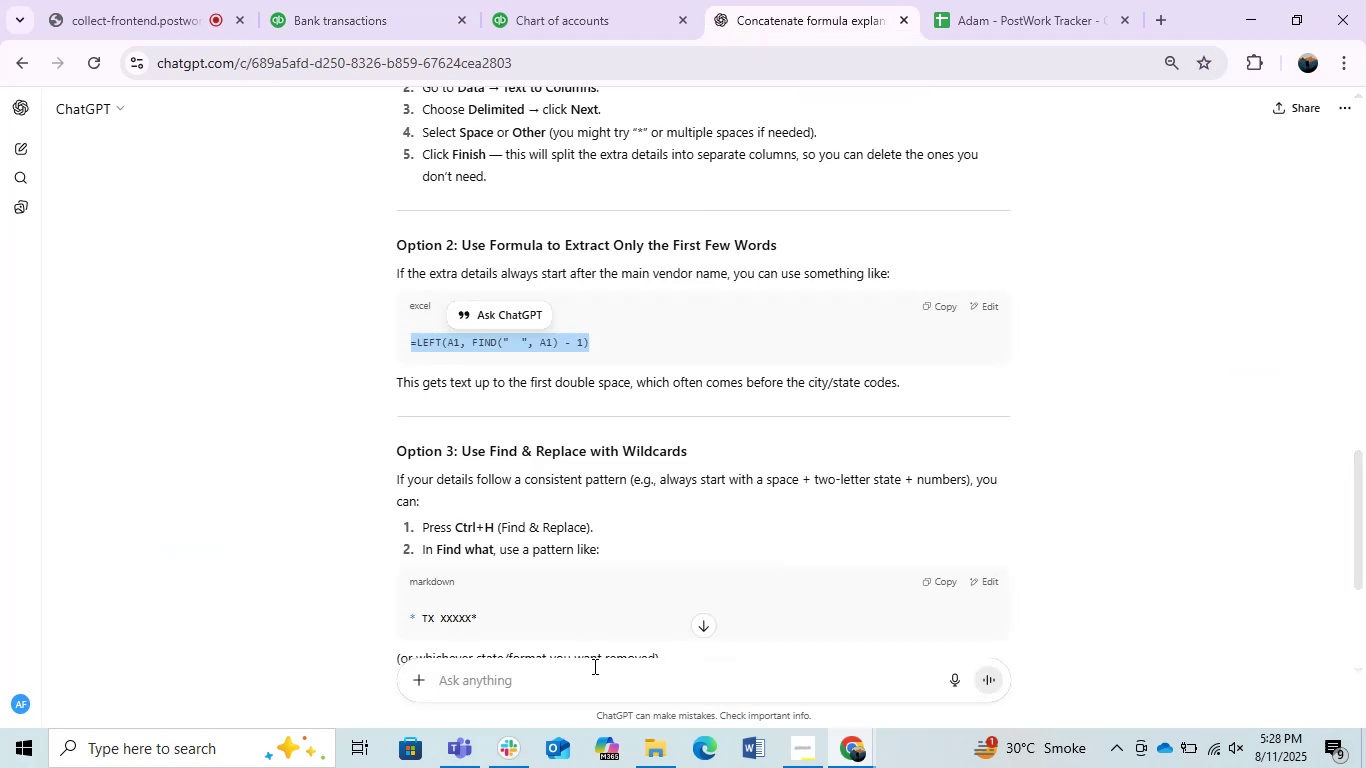 
left_click([576, 666])
 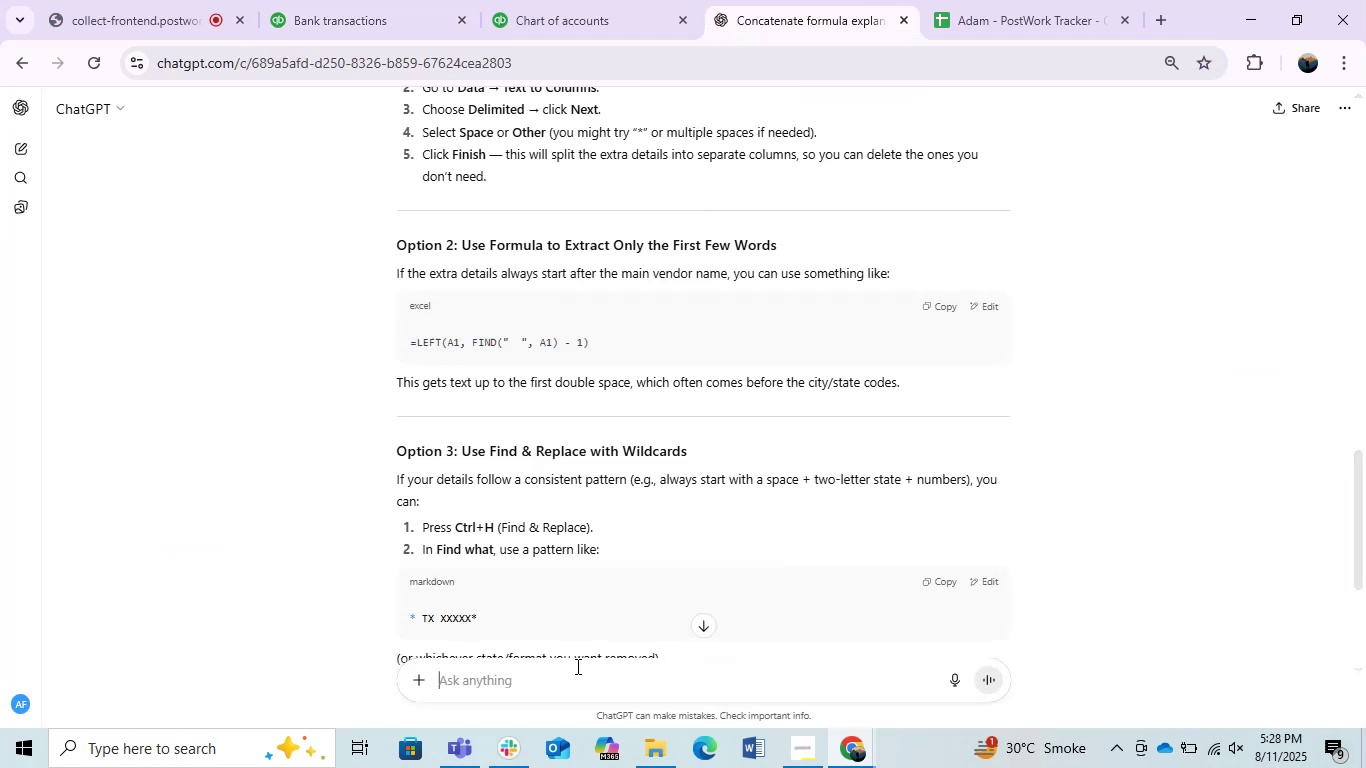 
key(Control+V)
 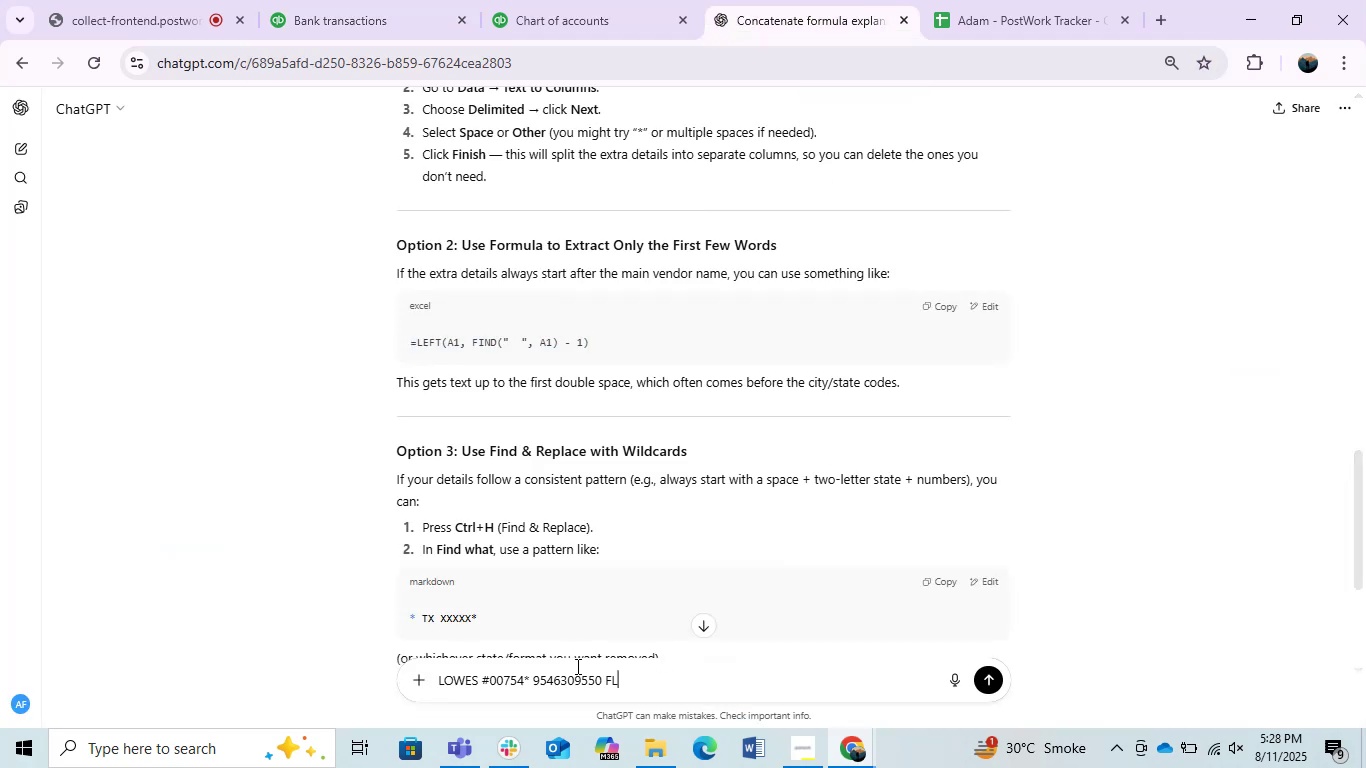 
key(Enter)
 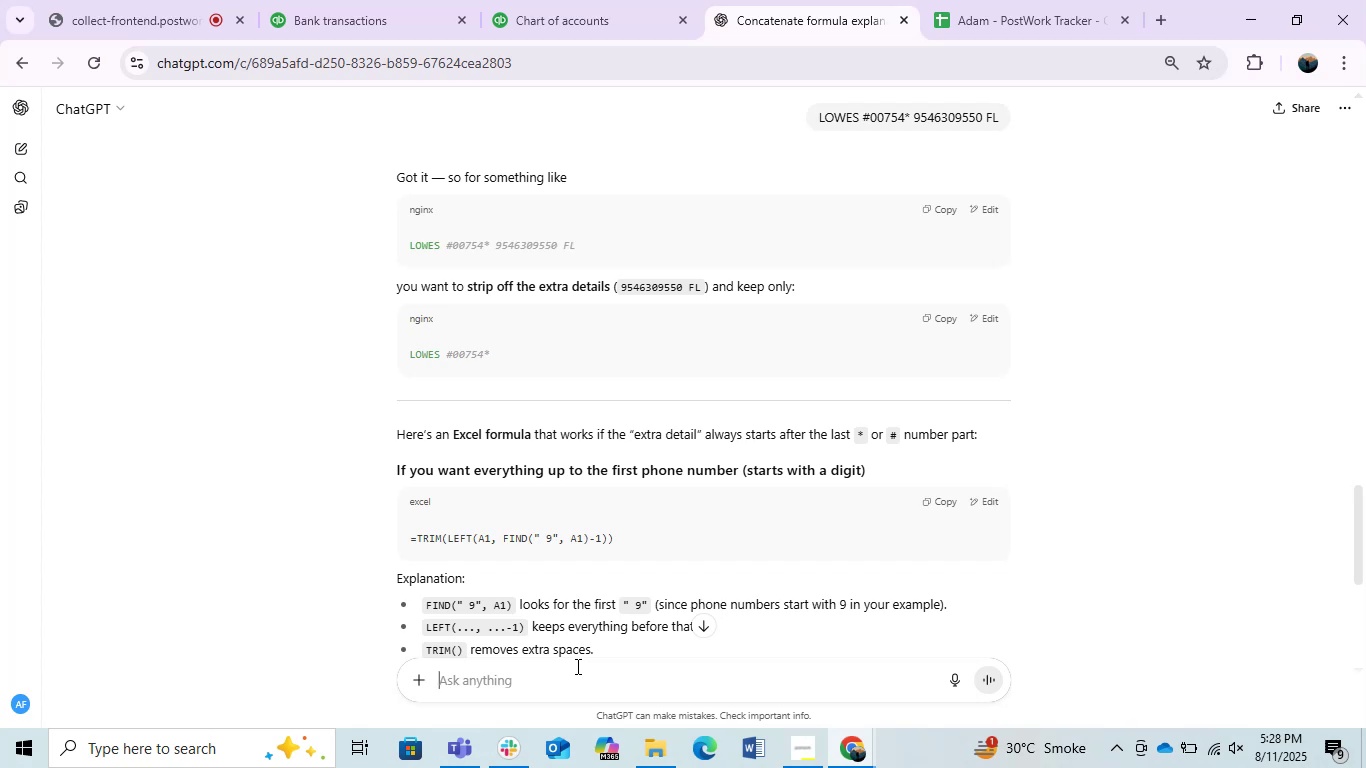 
wait(21.38)
 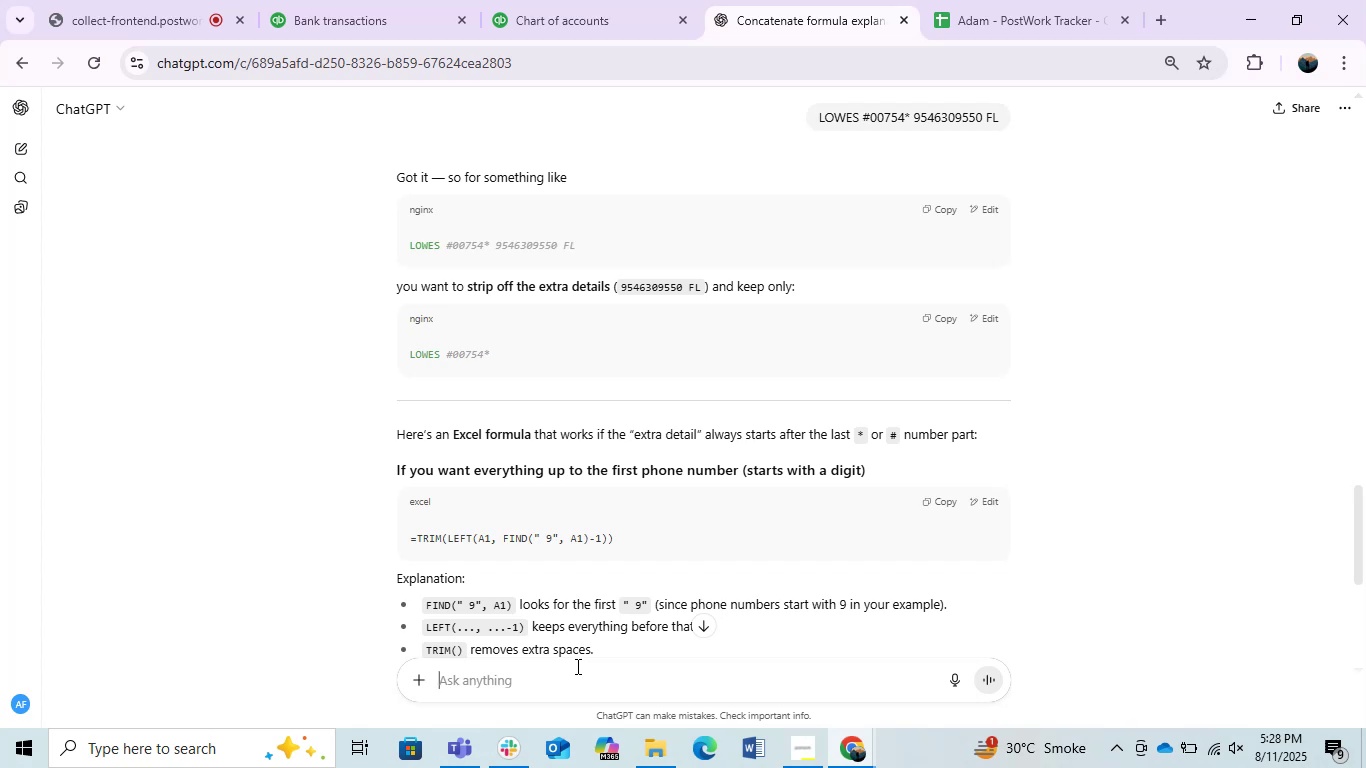 
scroll: coordinate [612, 544], scroll_direction: up, amount: 1.0
 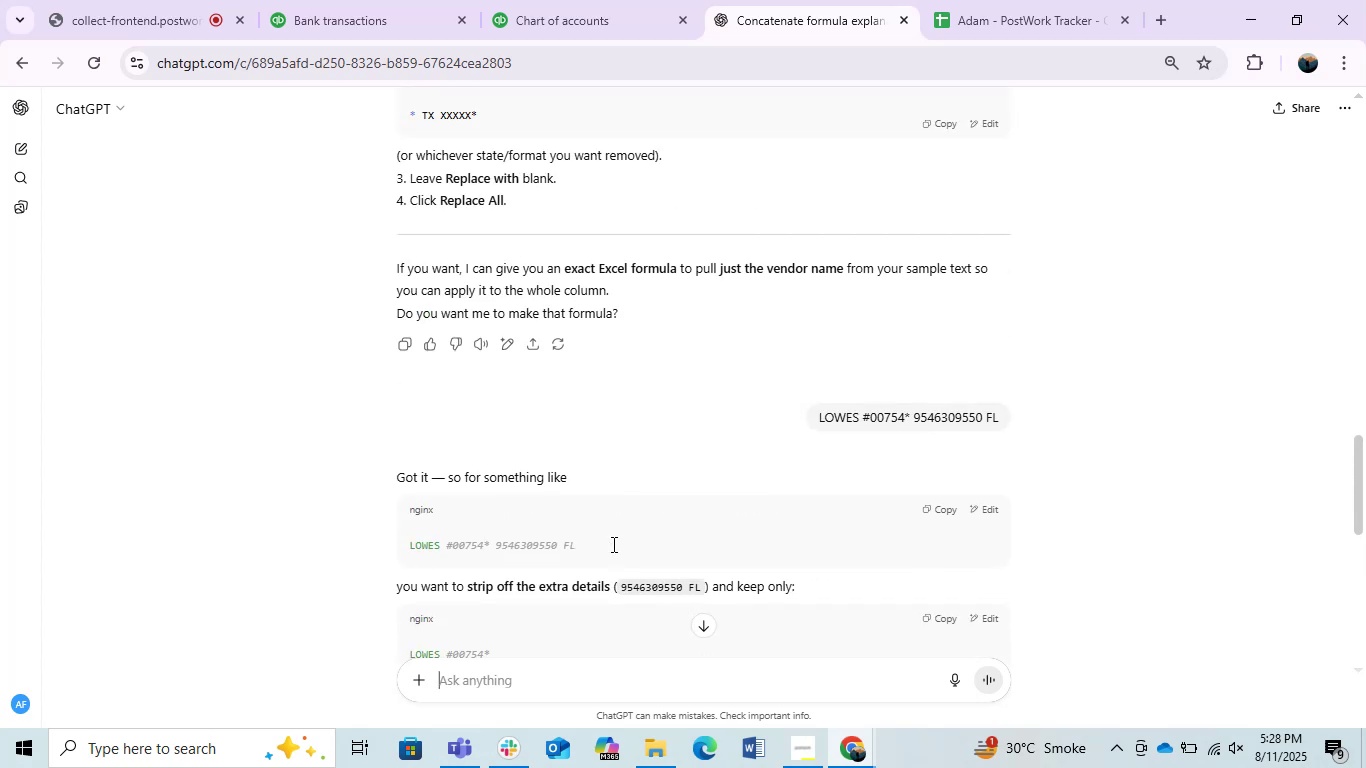 
scroll: coordinate [612, 544], scroll_direction: down, amount: 4.0
 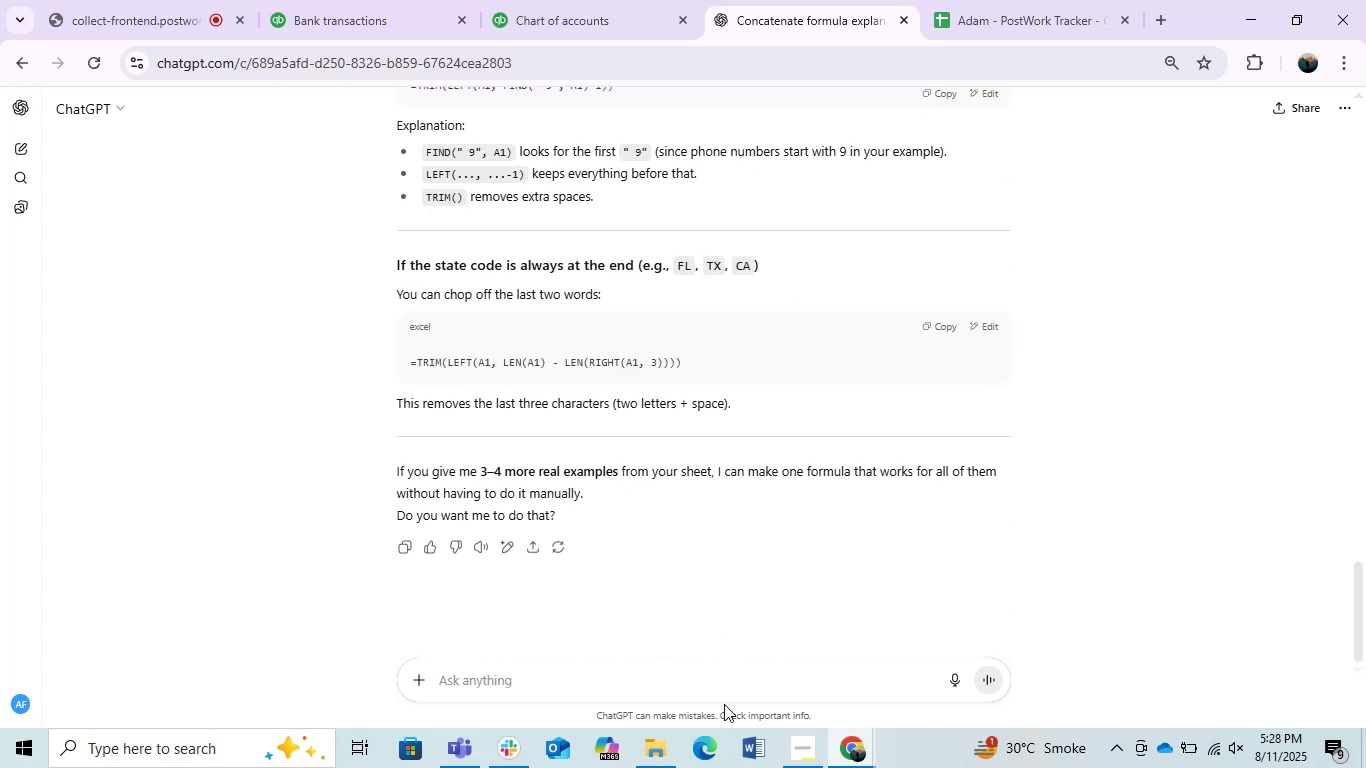 
type(caretorise)
 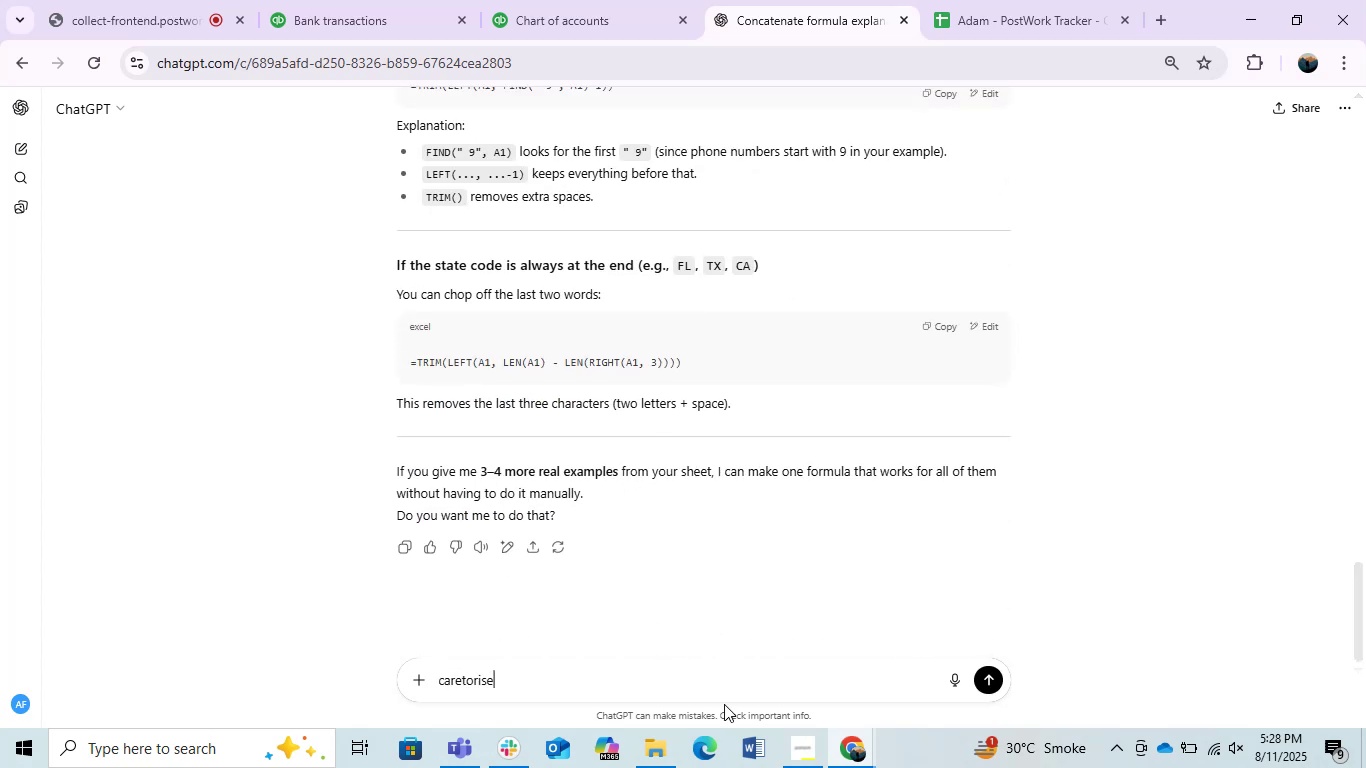 
key(Enter)
 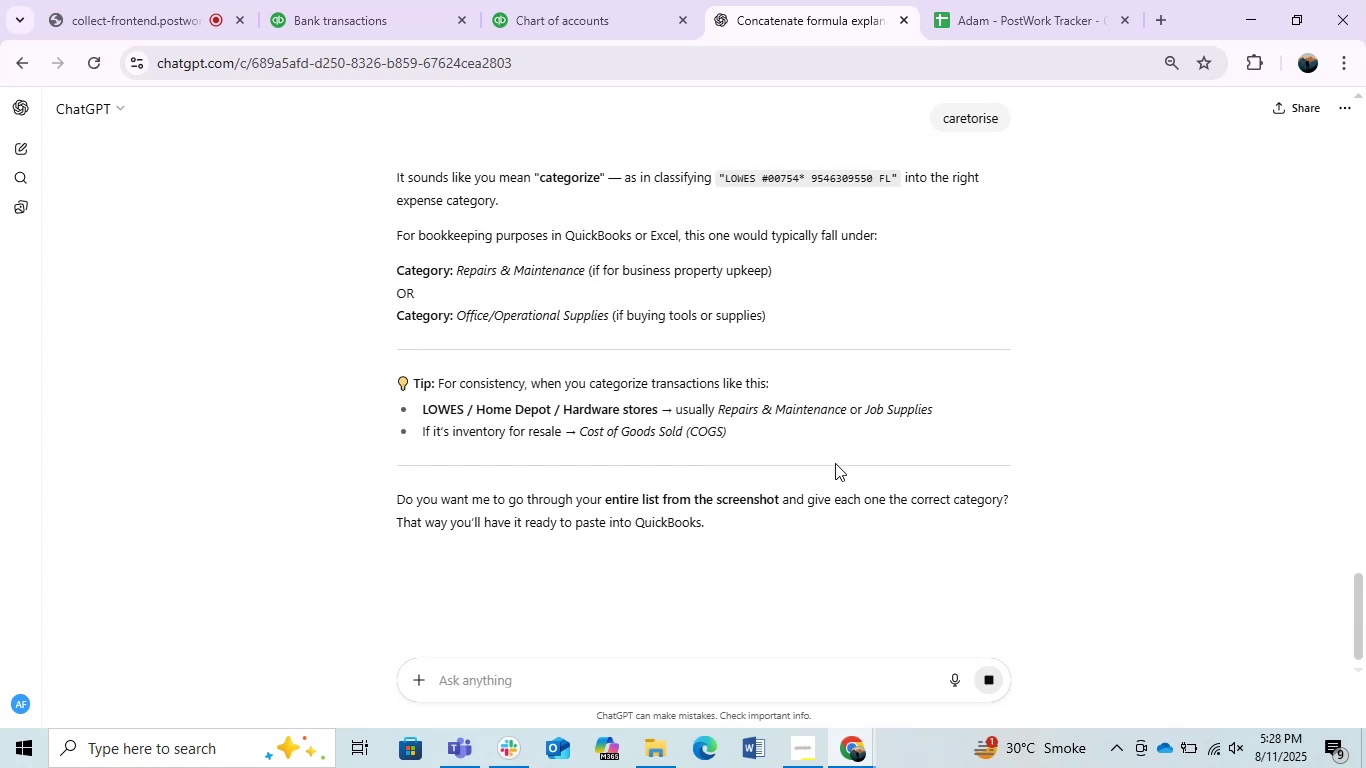 
wait(6.78)
 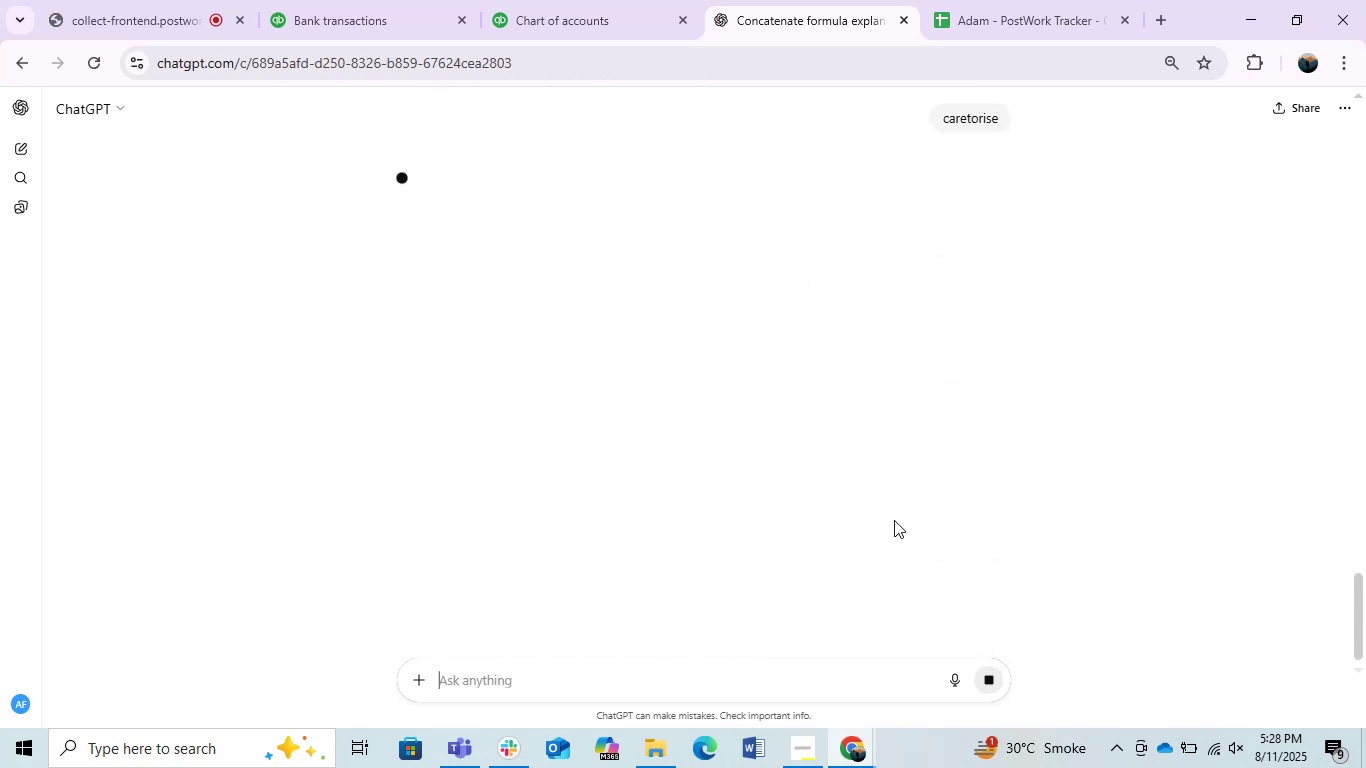 
left_click([301, 0])
 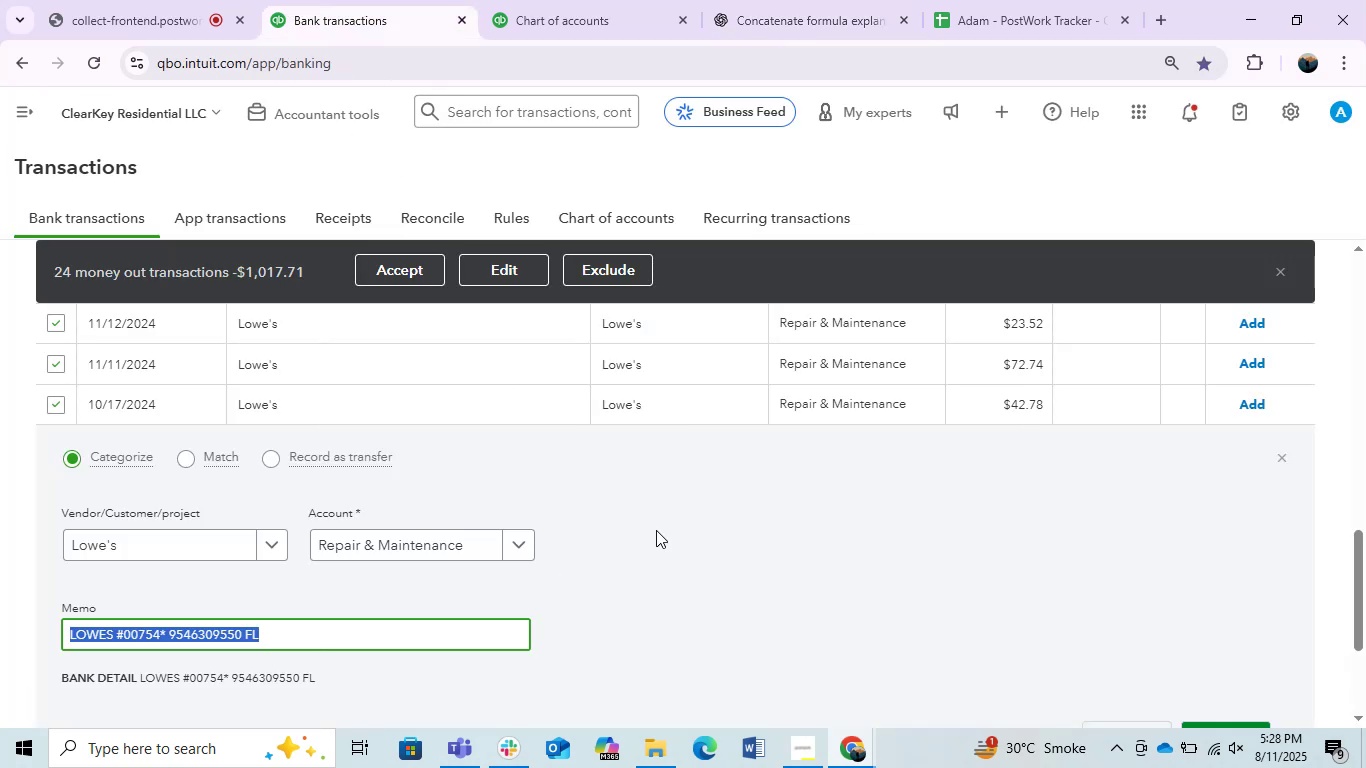 
left_click([656, 530])
 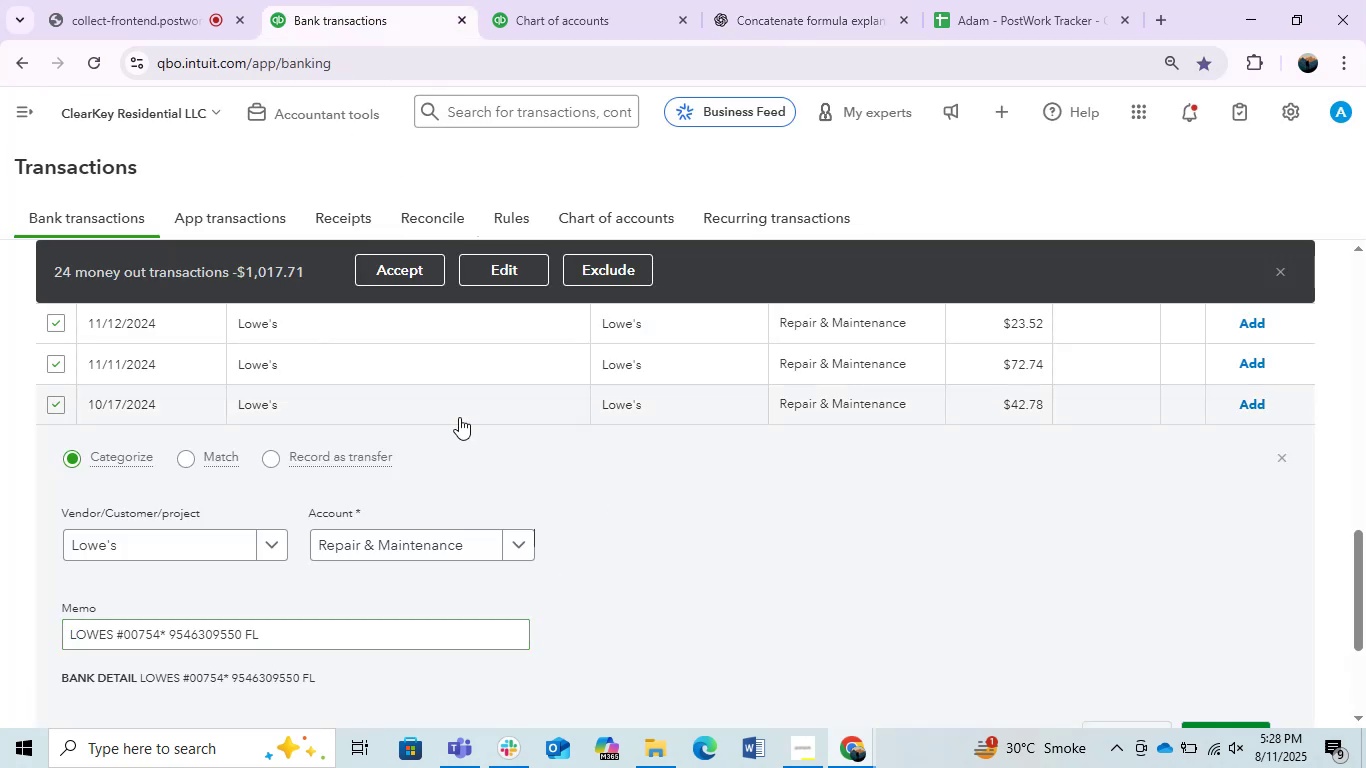 
left_click([439, 407])
 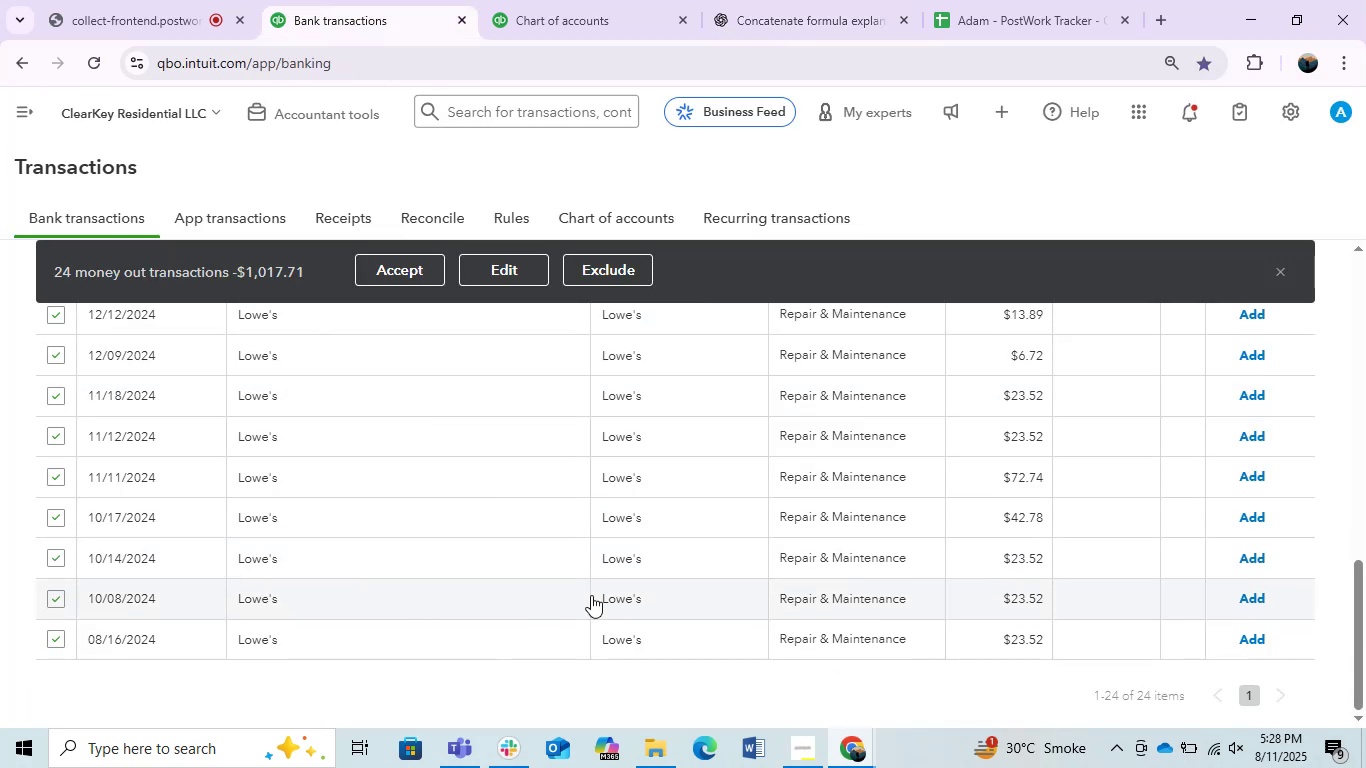 
scroll: coordinate [591, 595], scroll_direction: up, amount: 1.0
 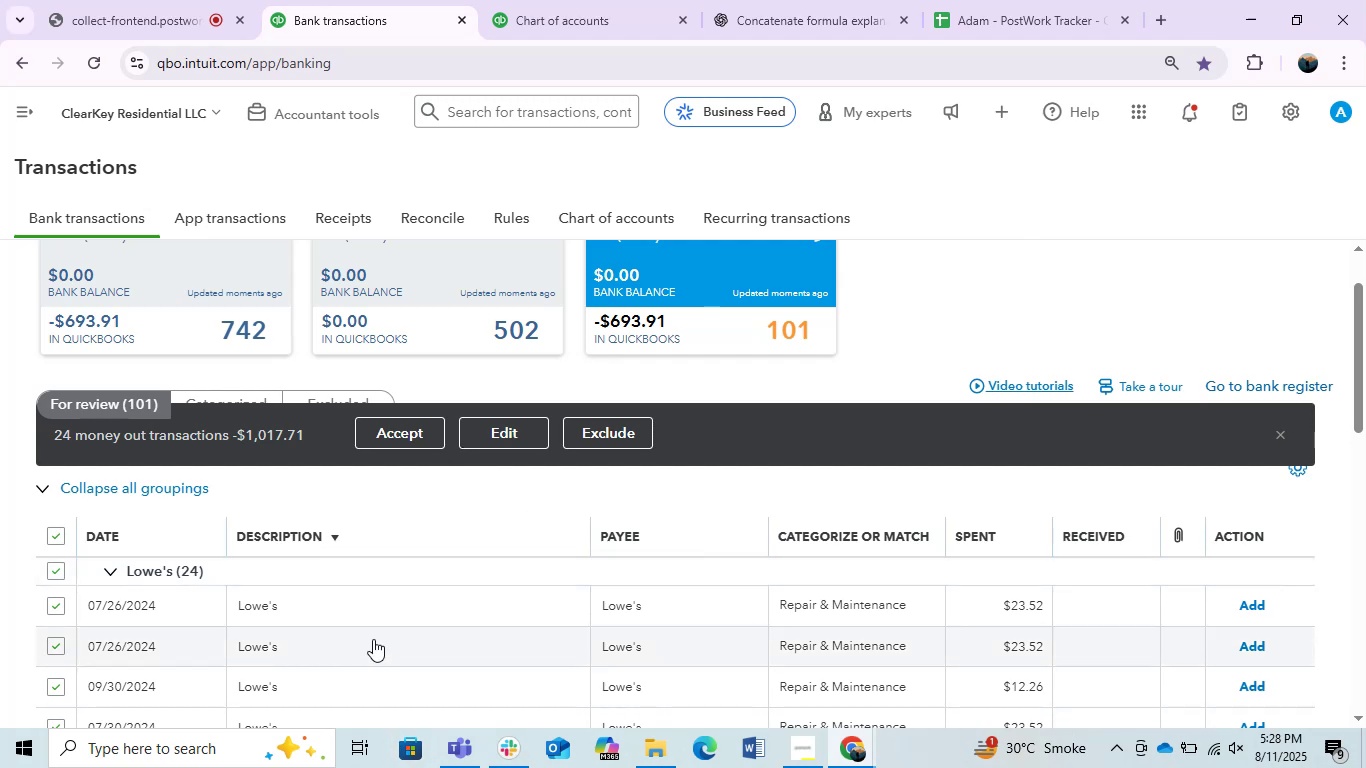 
wait(5.81)
 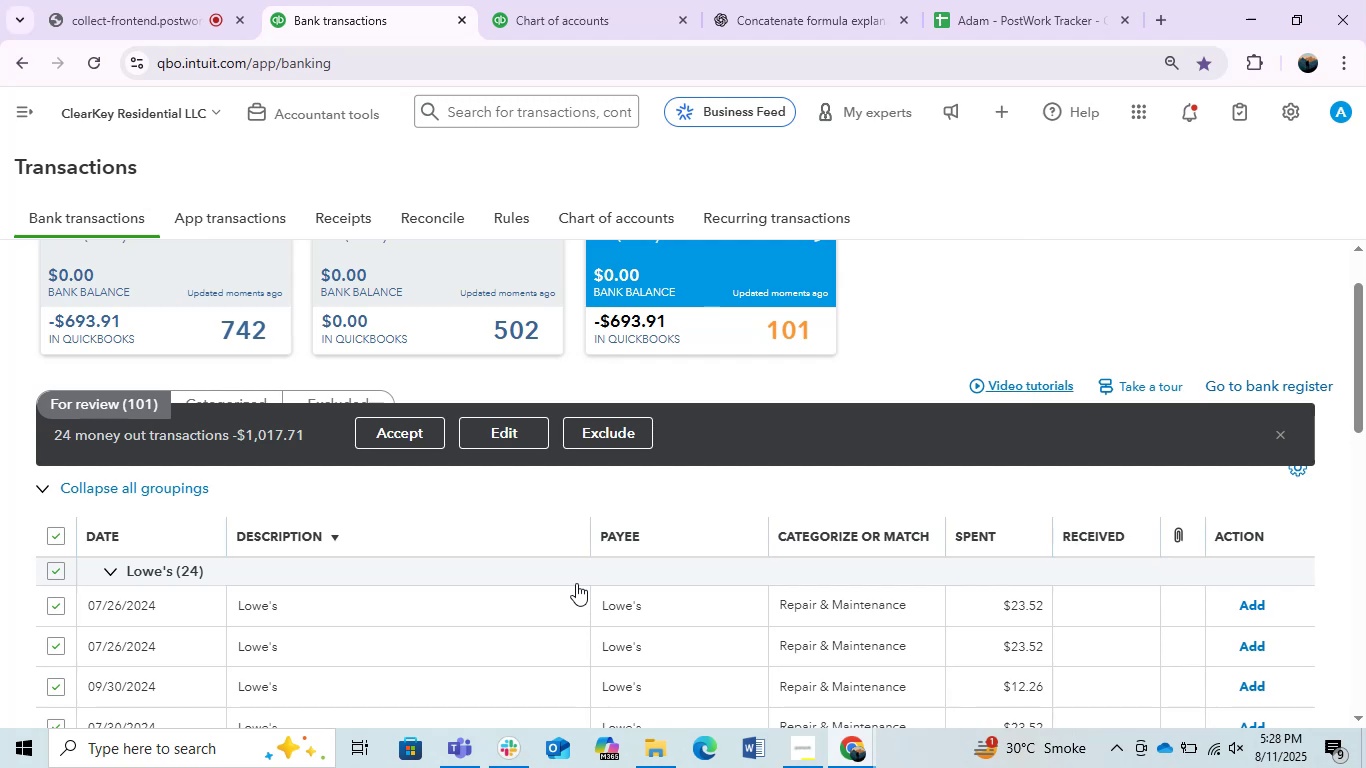 
left_click([390, 435])
 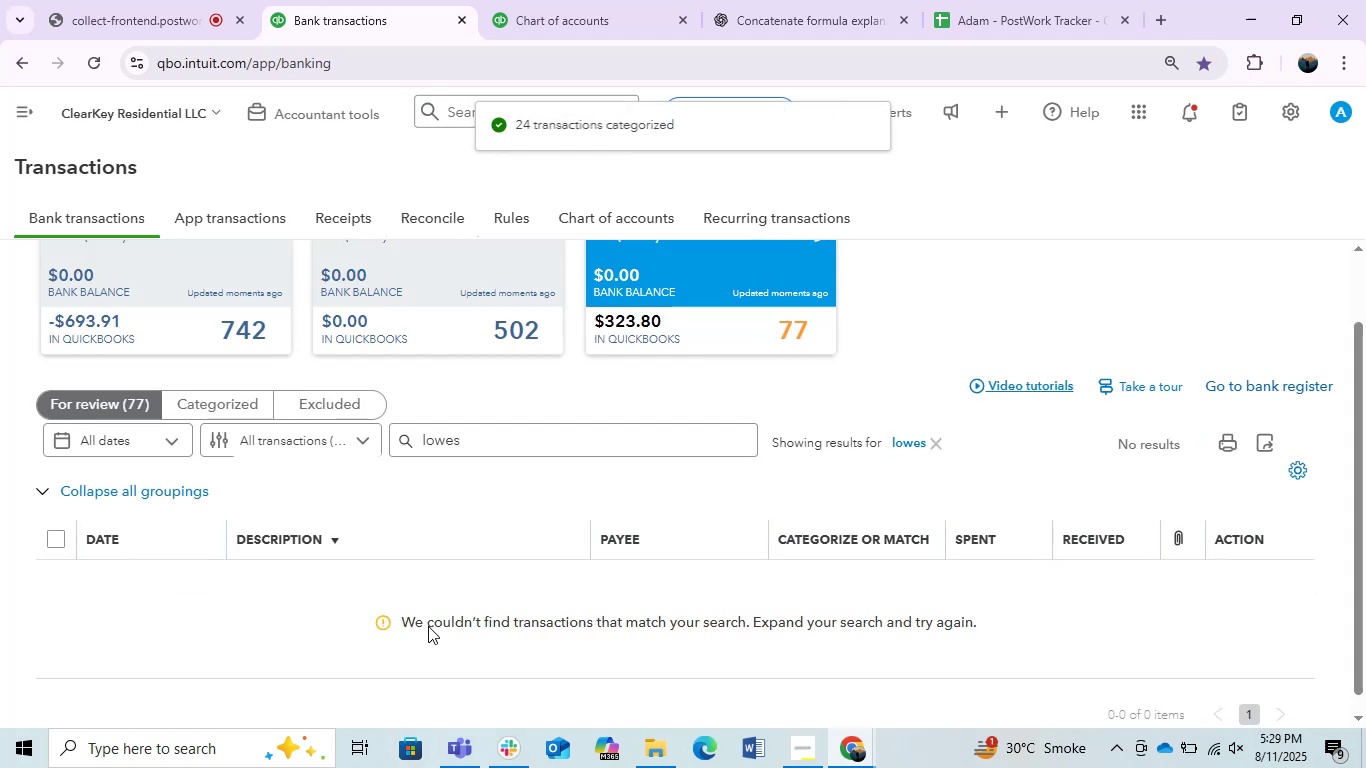 
wait(5.81)
 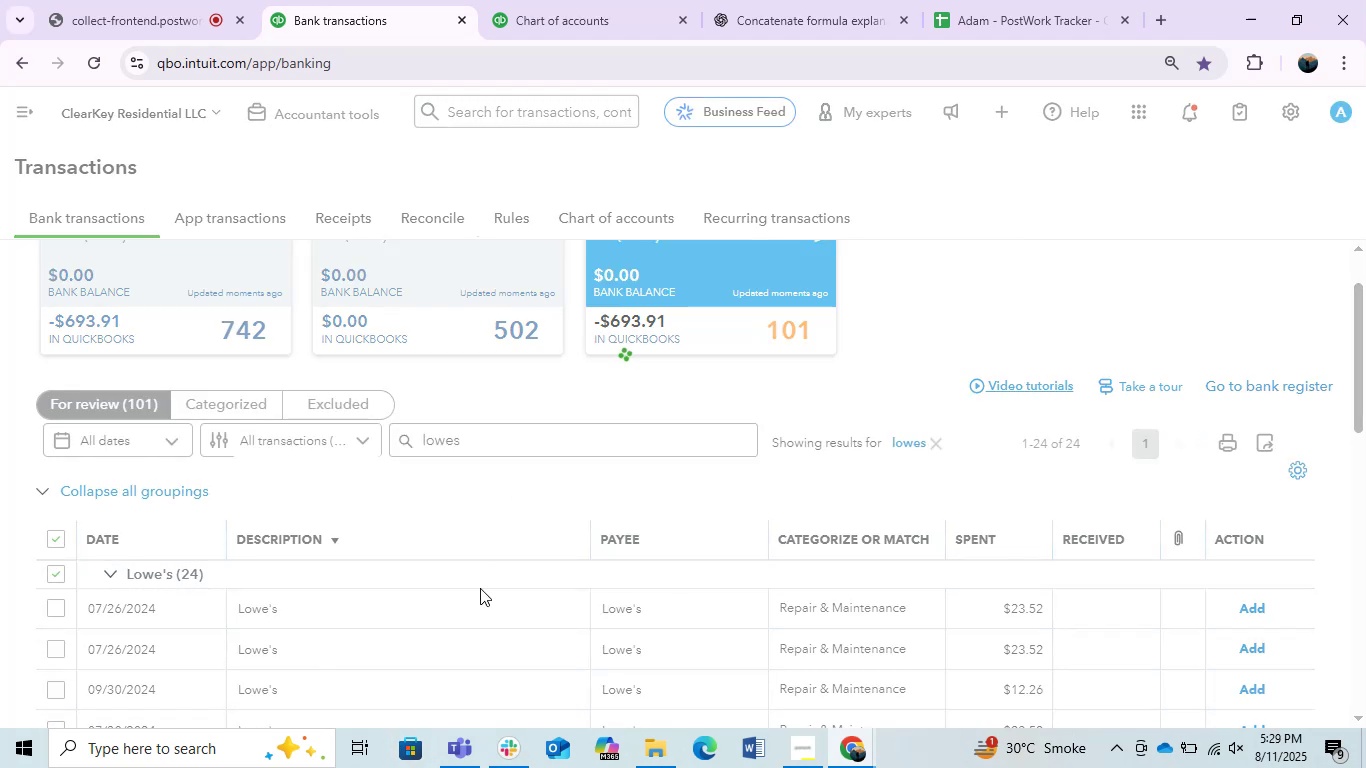 
left_click([459, 289])
 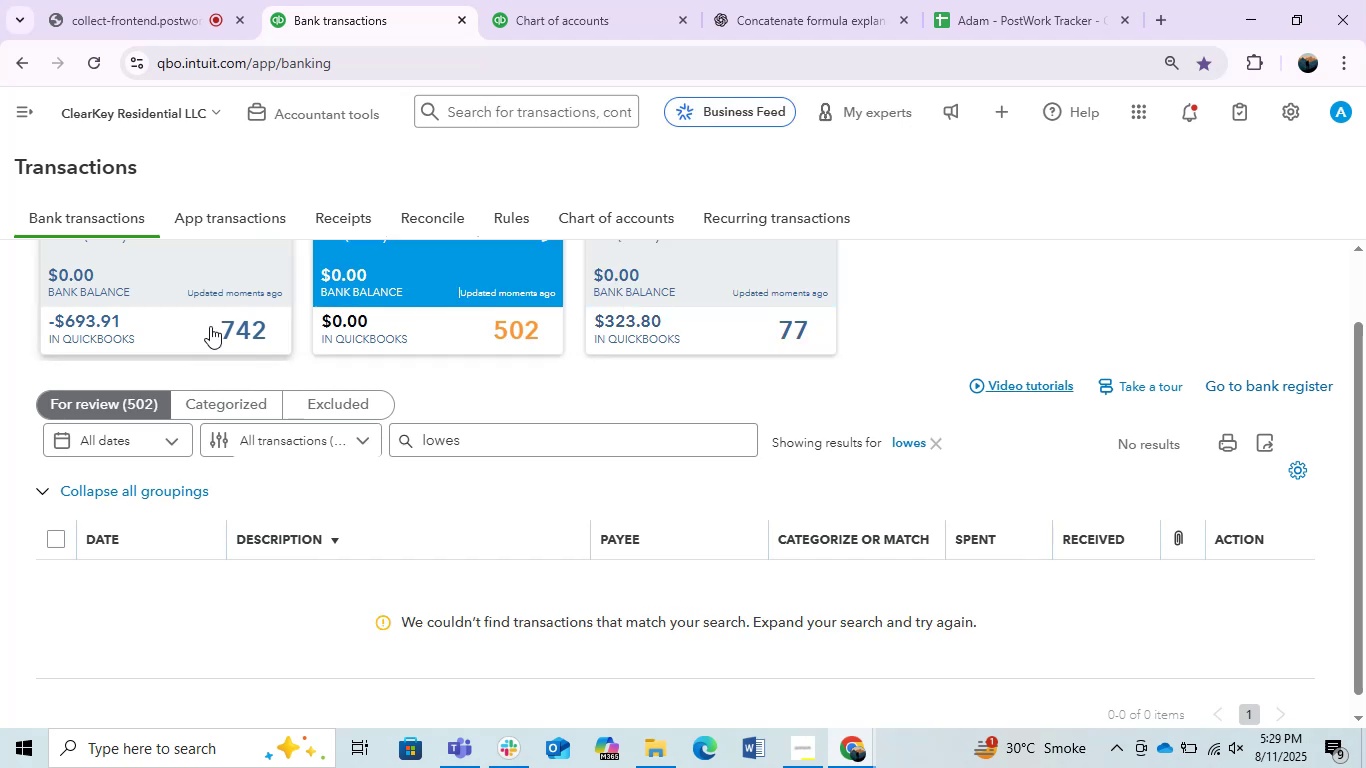 
left_click([148, 294])
 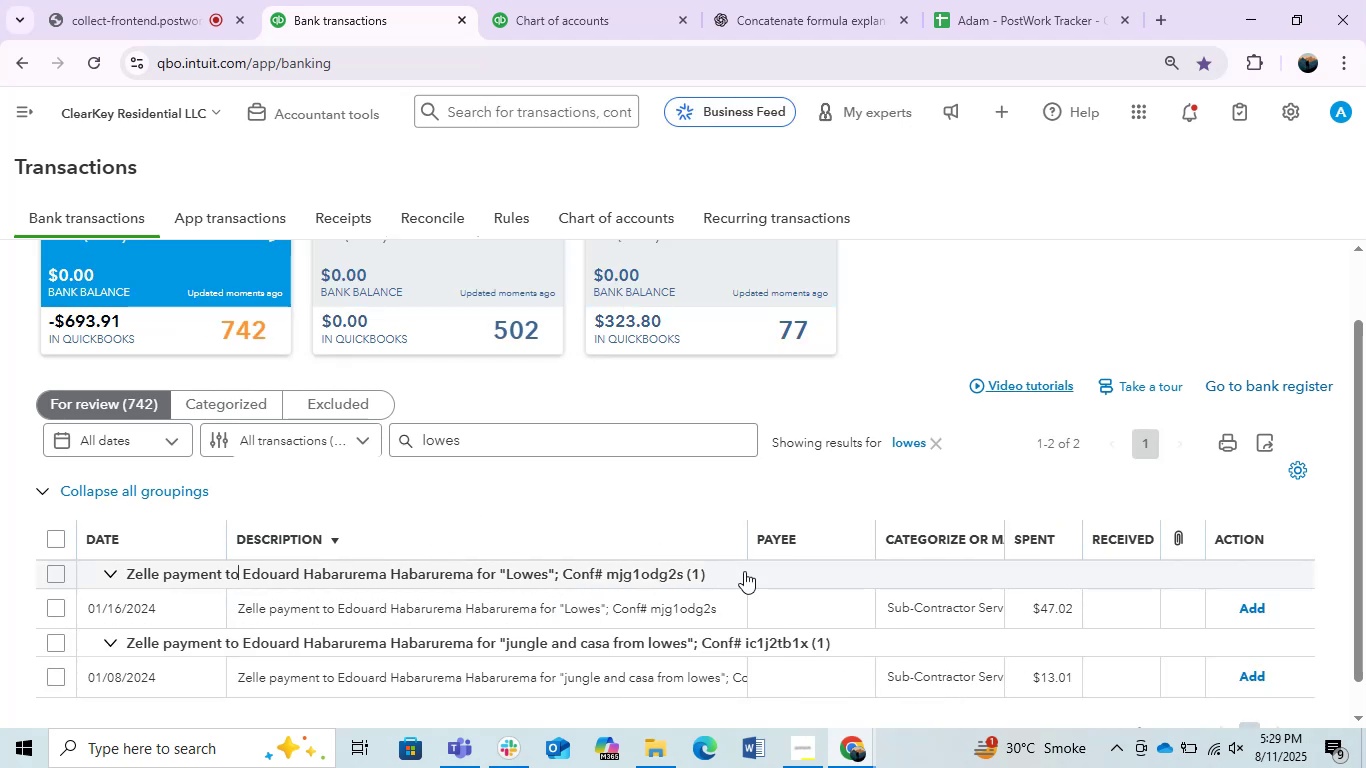 
wait(12.06)
 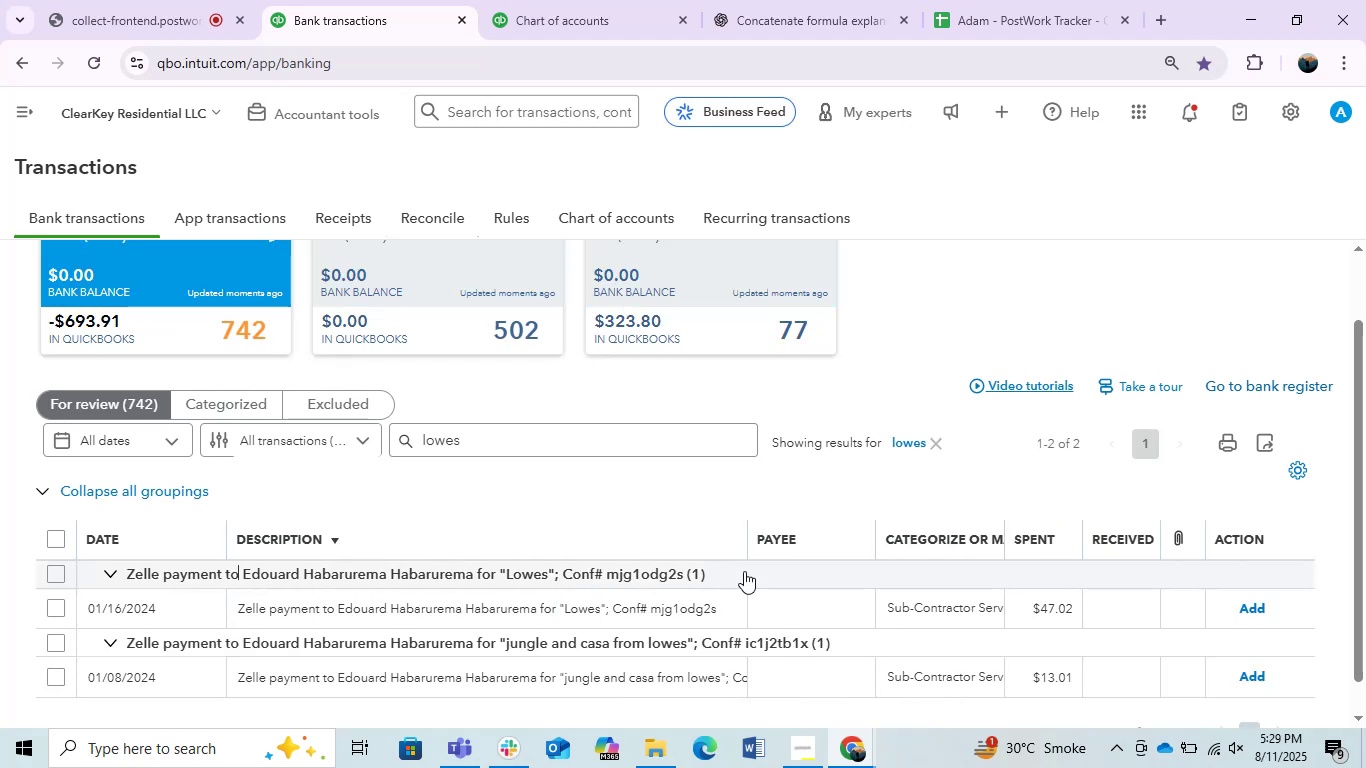 
left_click([936, 447])
 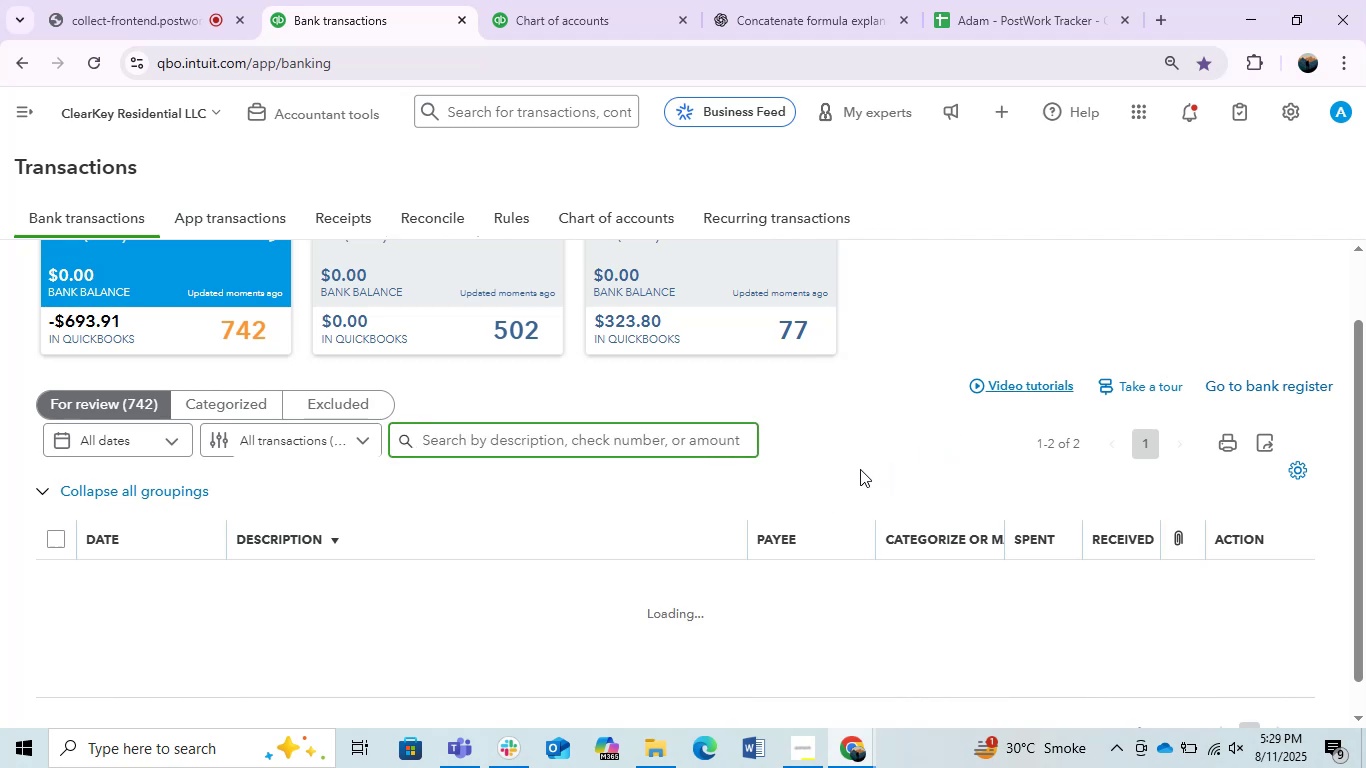 
left_click([851, 469])
 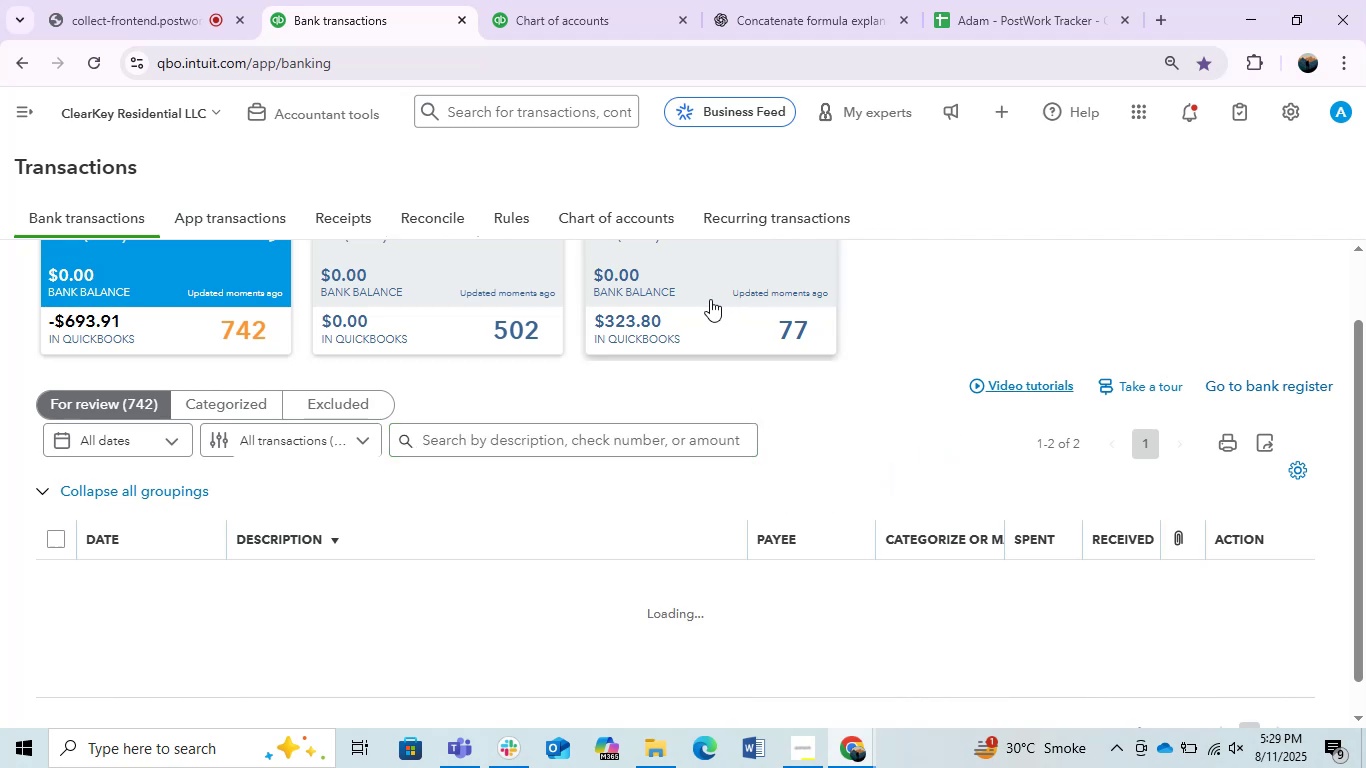 
left_click([710, 299])
 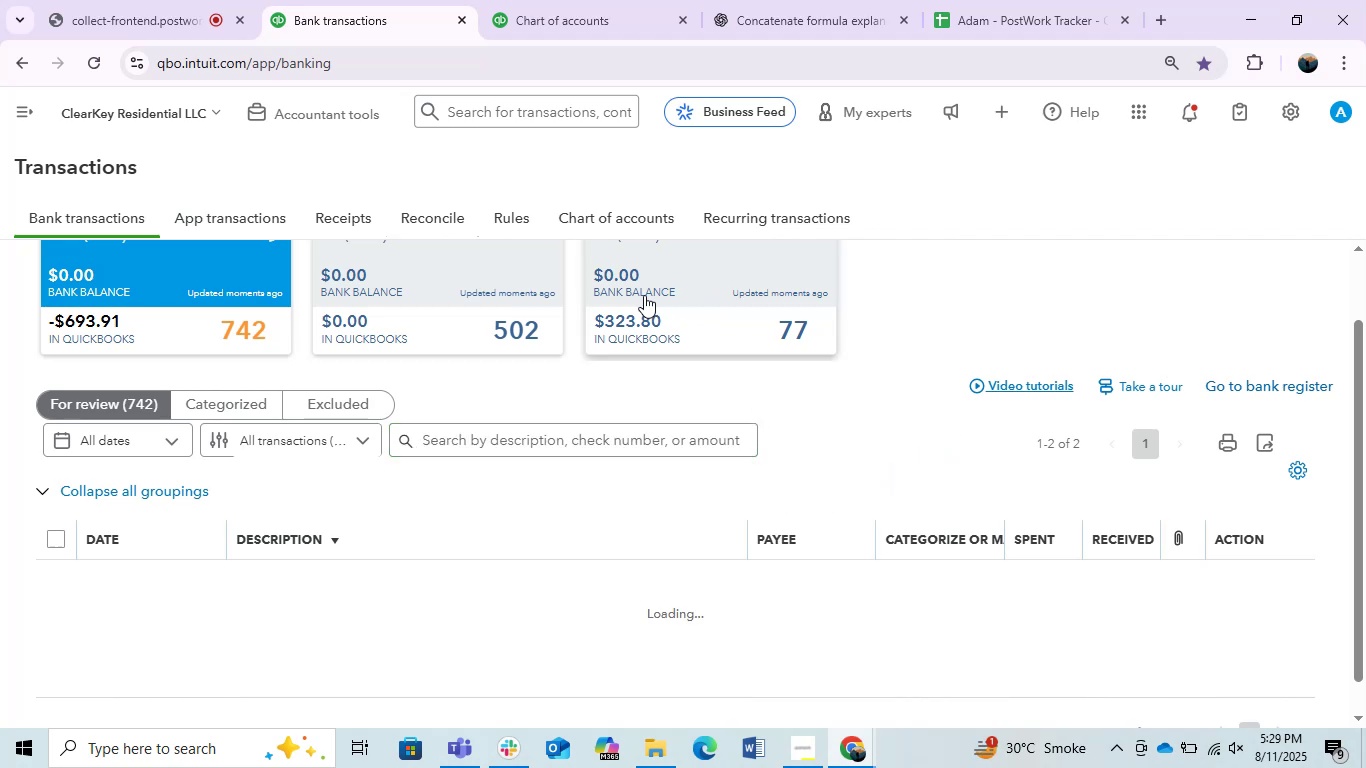 
left_click([644, 278])
 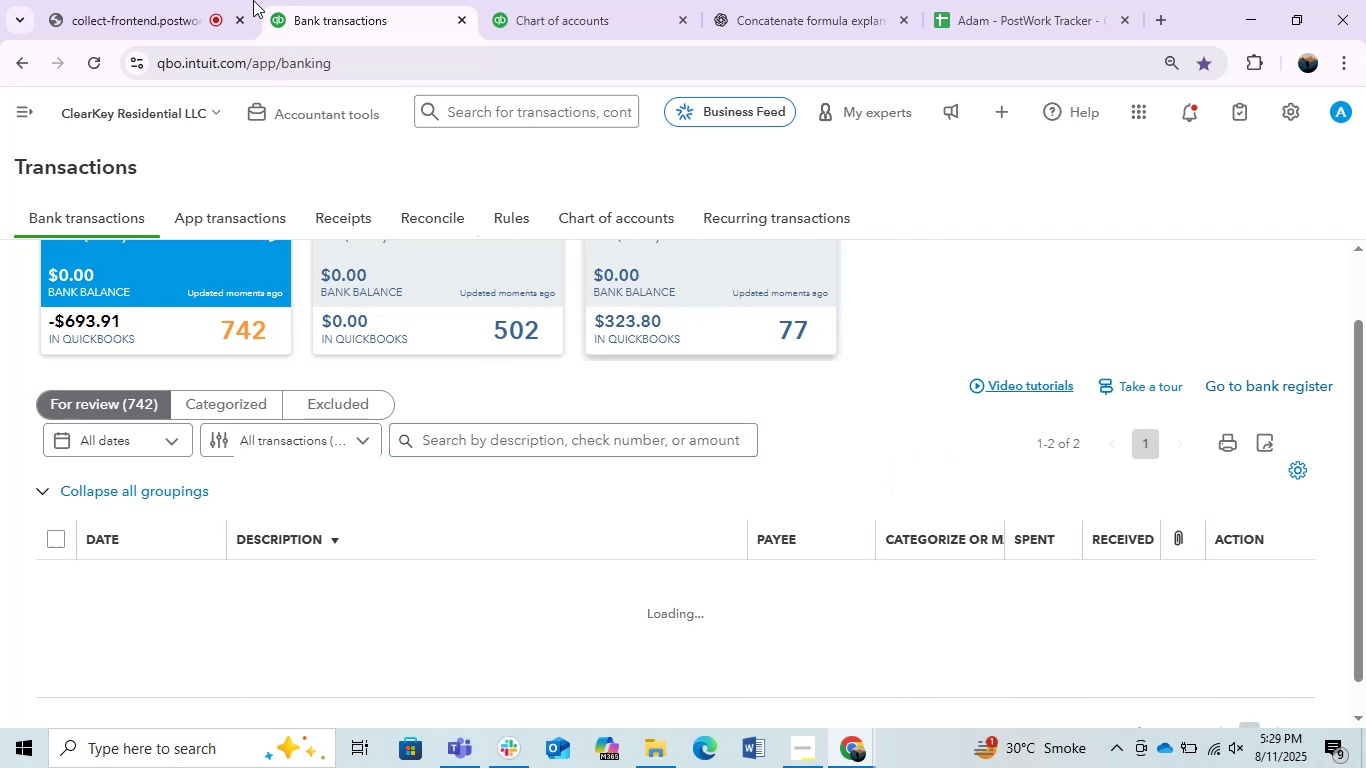 
left_click([200, 0])
 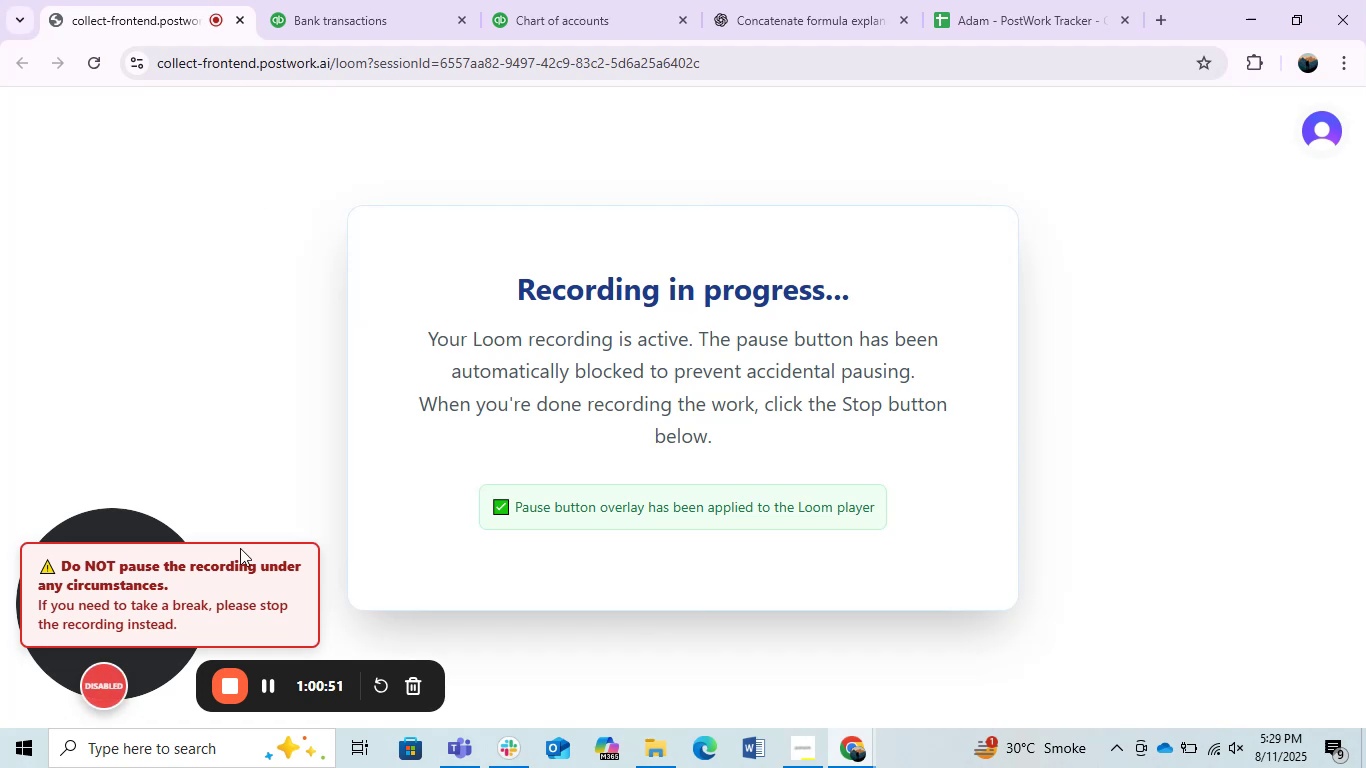 
wait(8.0)
 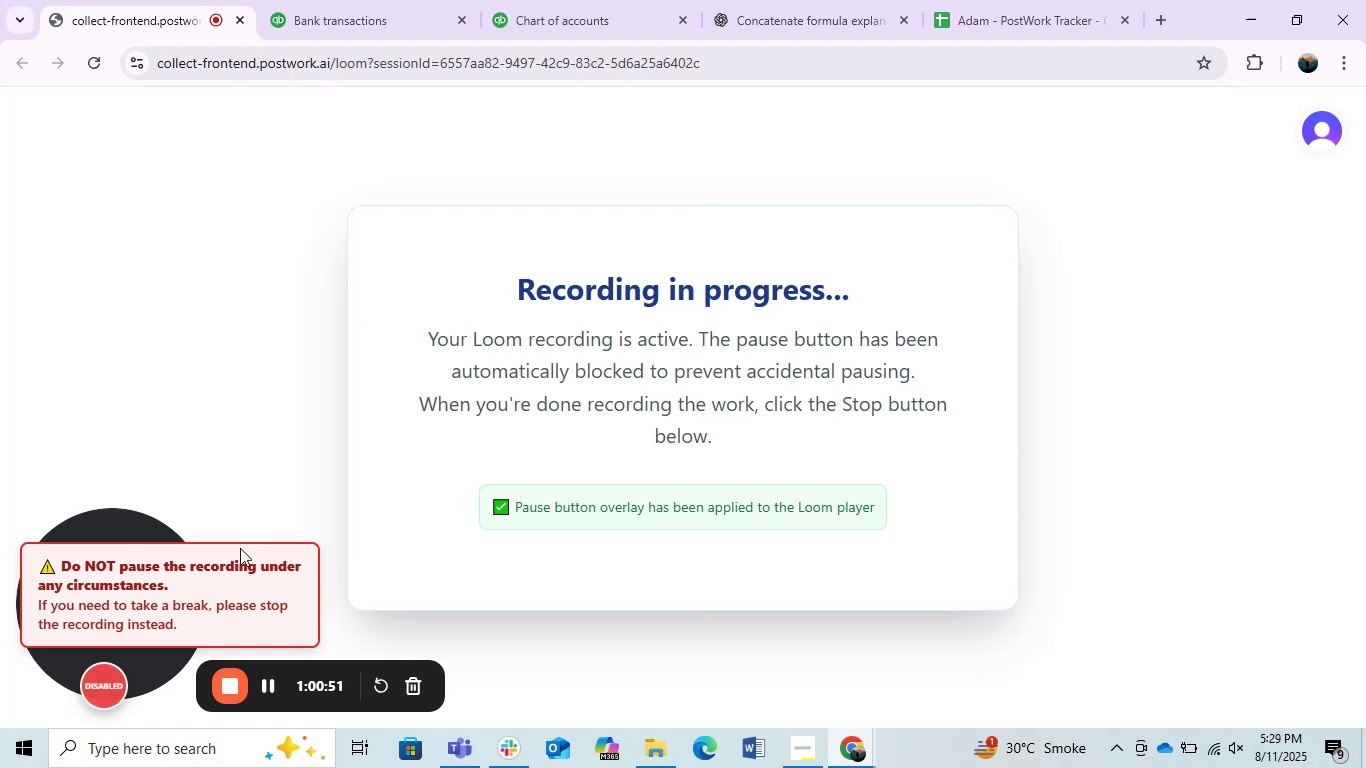 
left_click([361, 0])
 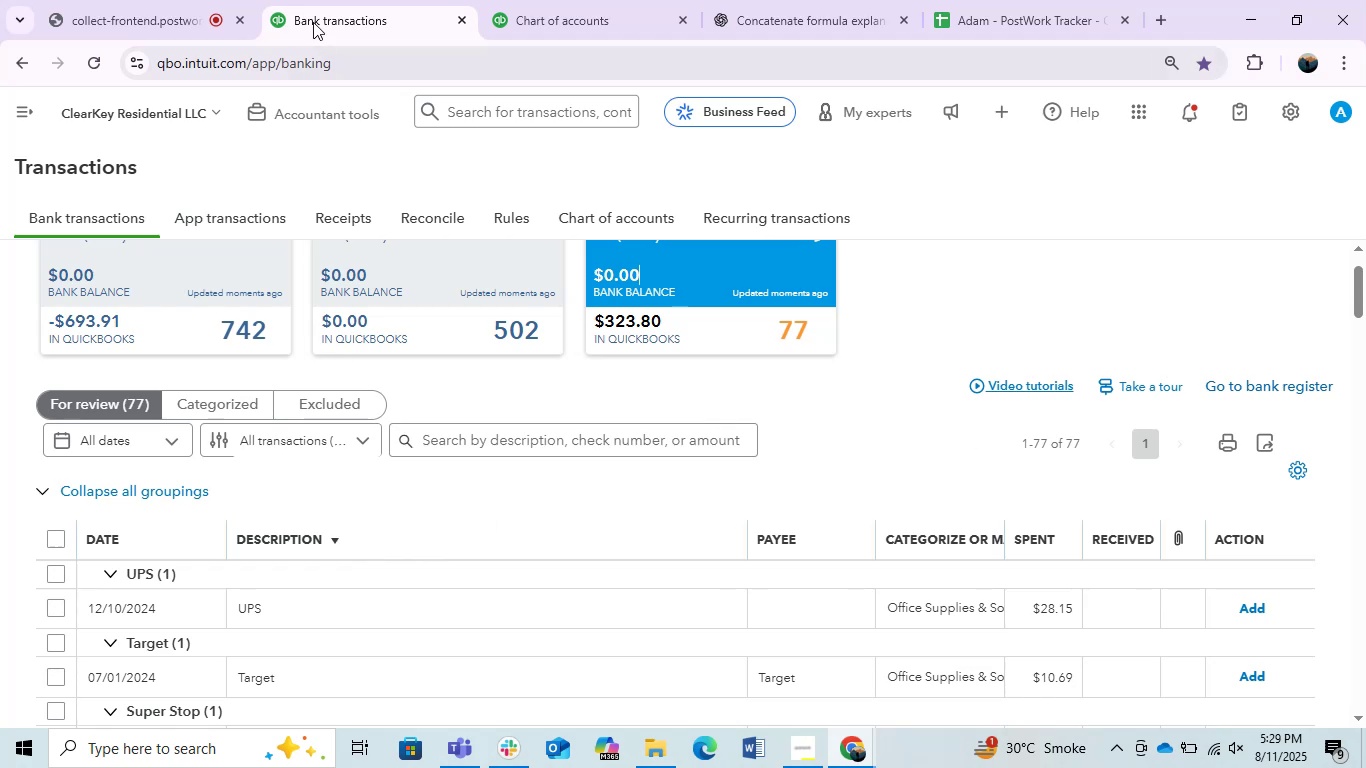 
scroll: coordinate [709, 546], scroll_direction: down, amount: 6.0
 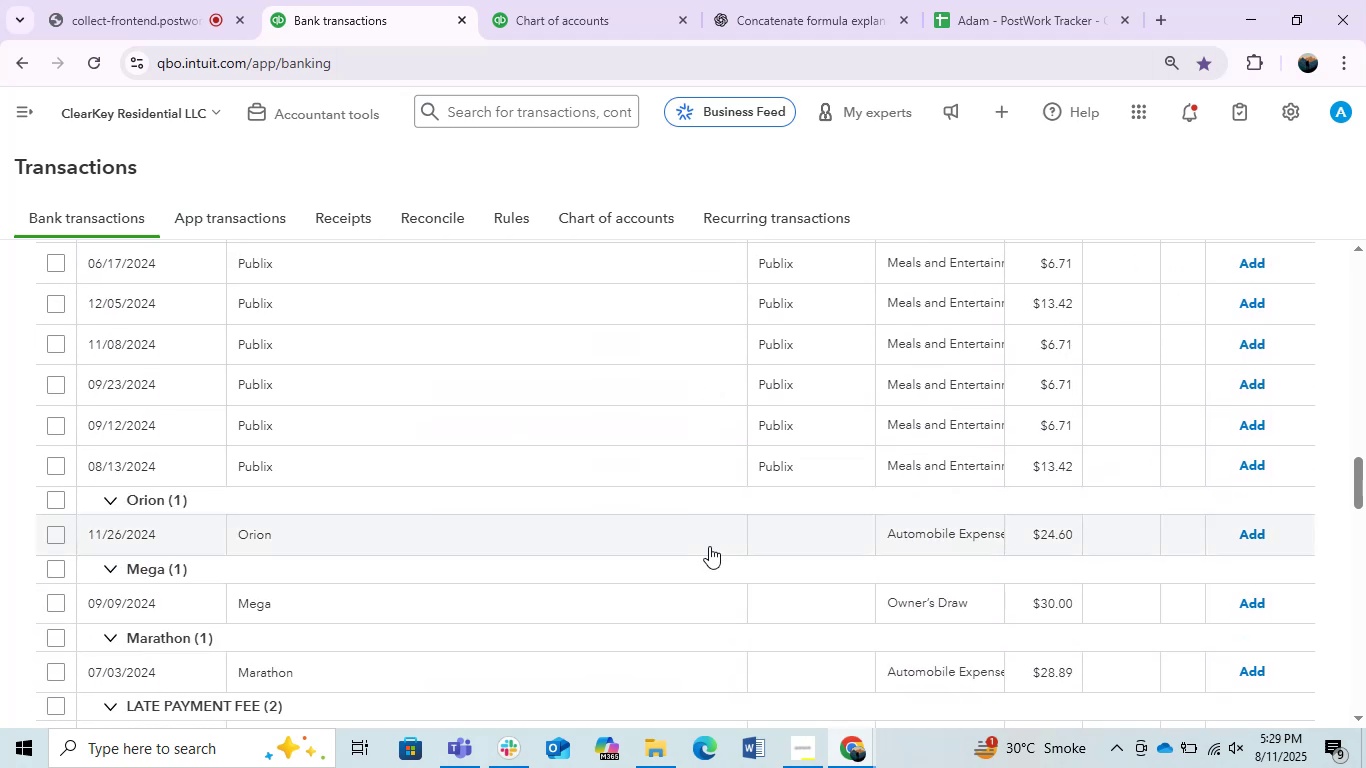 
scroll: coordinate [709, 546], scroll_direction: up, amount: 1.0
 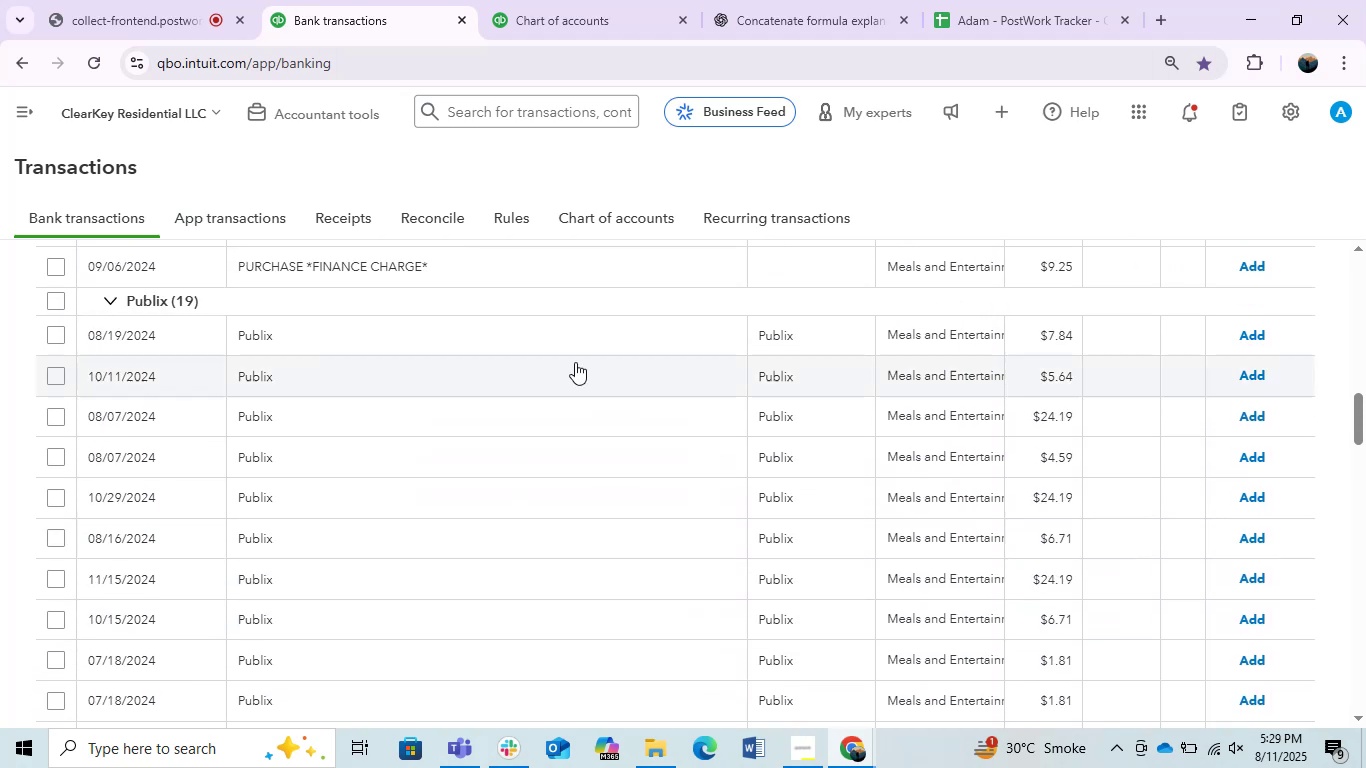 
left_click([571, 331])
 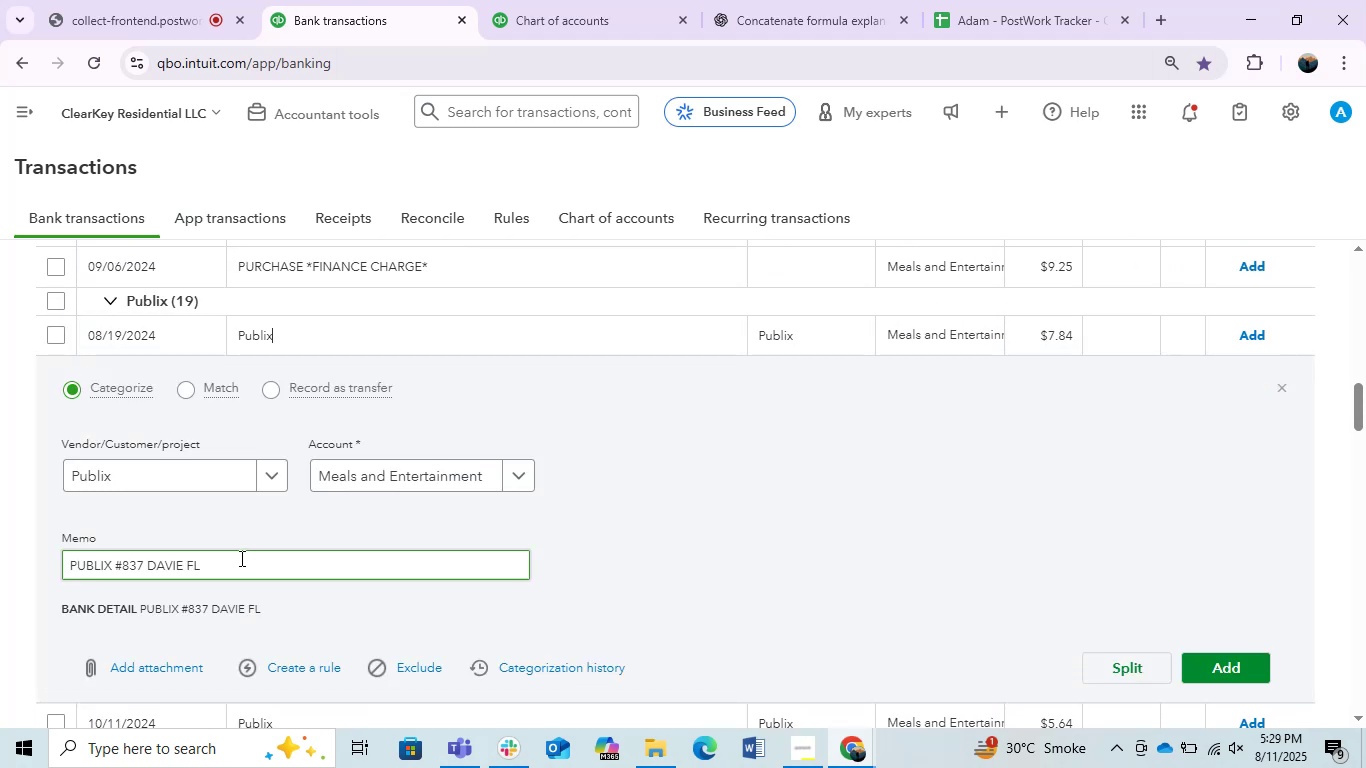 
key(Control+C)
 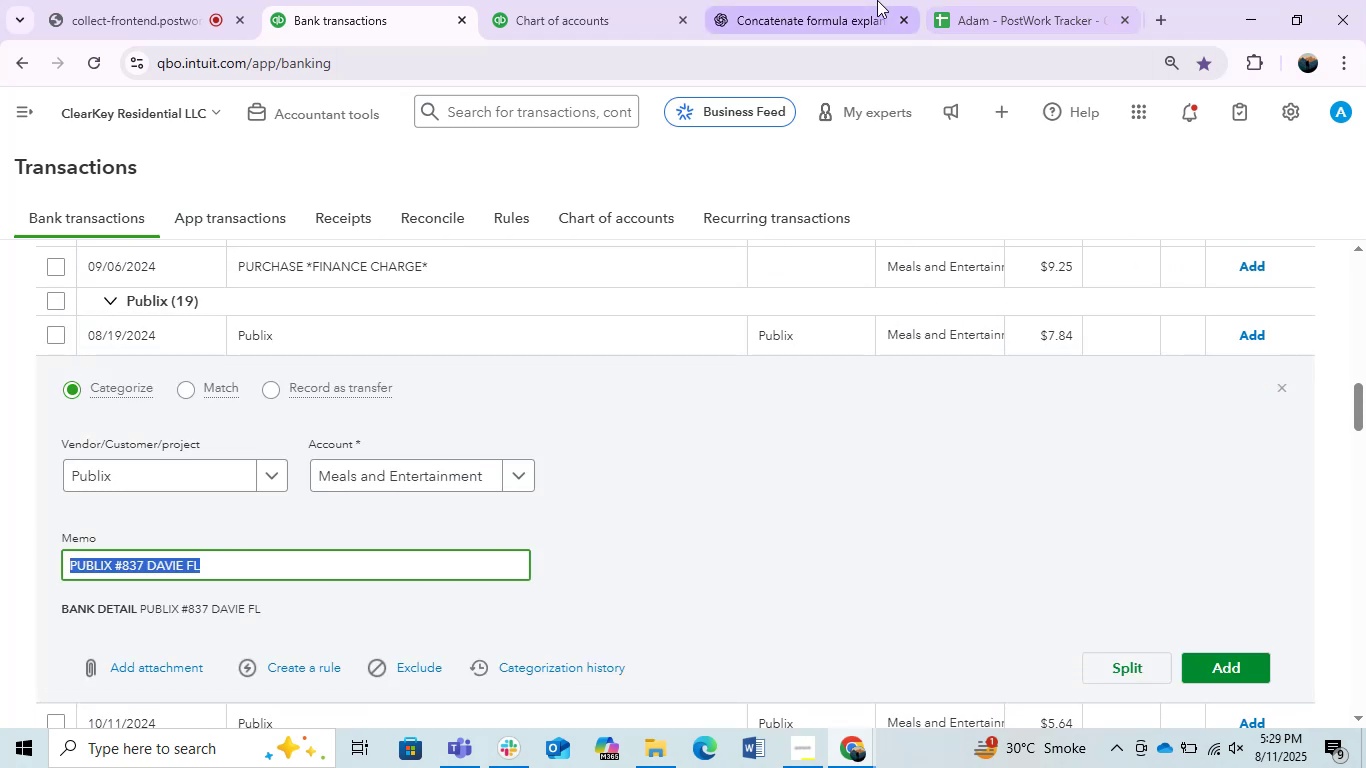 
left_click([806, 0])
 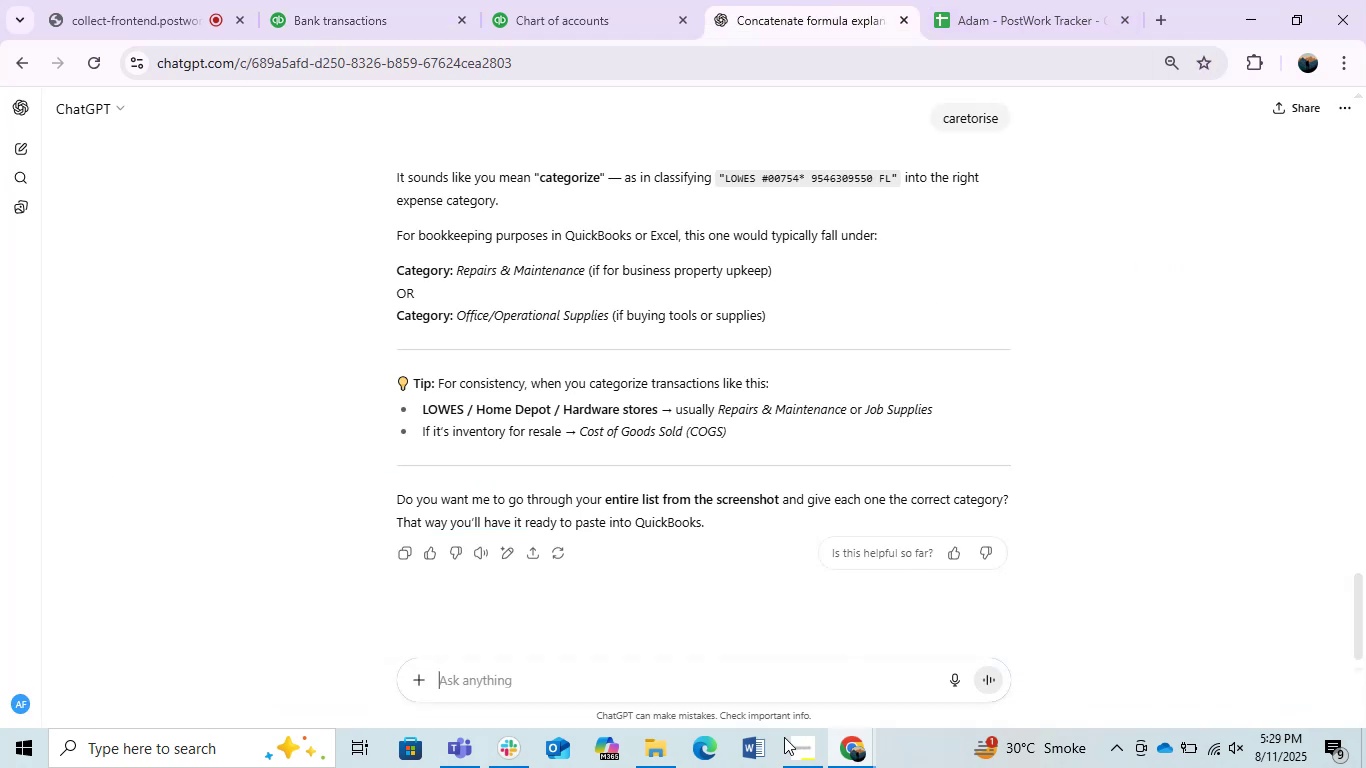 
key(Control+ControlLeft)
 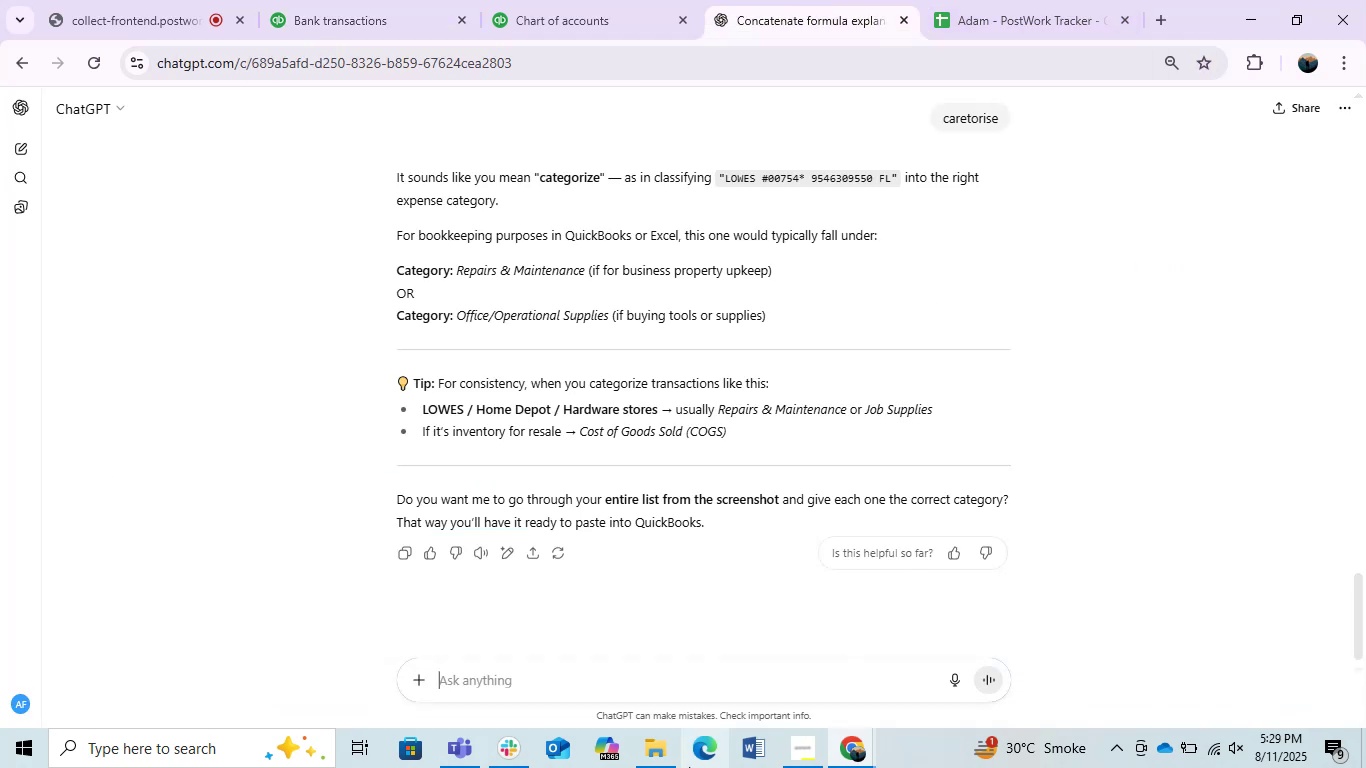 
key(Control+V)
 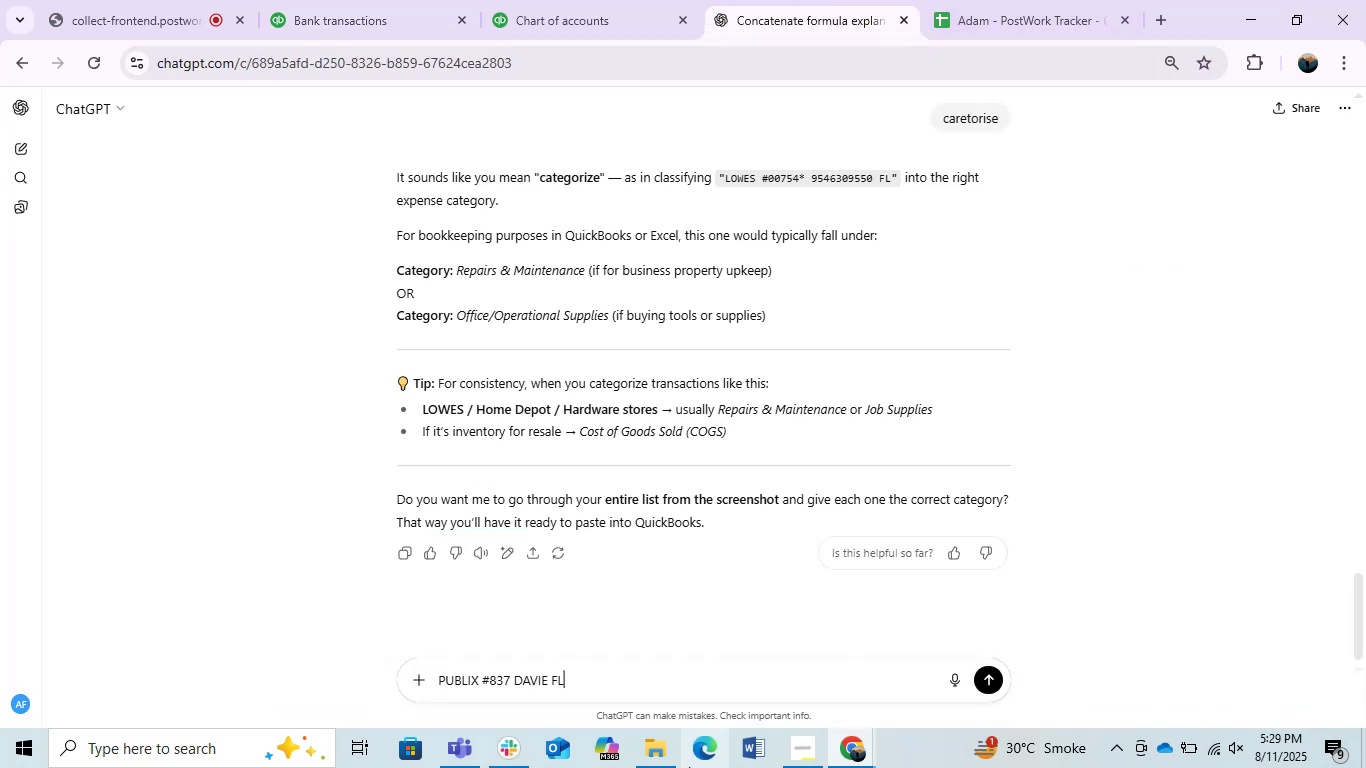 
key(Enter)
 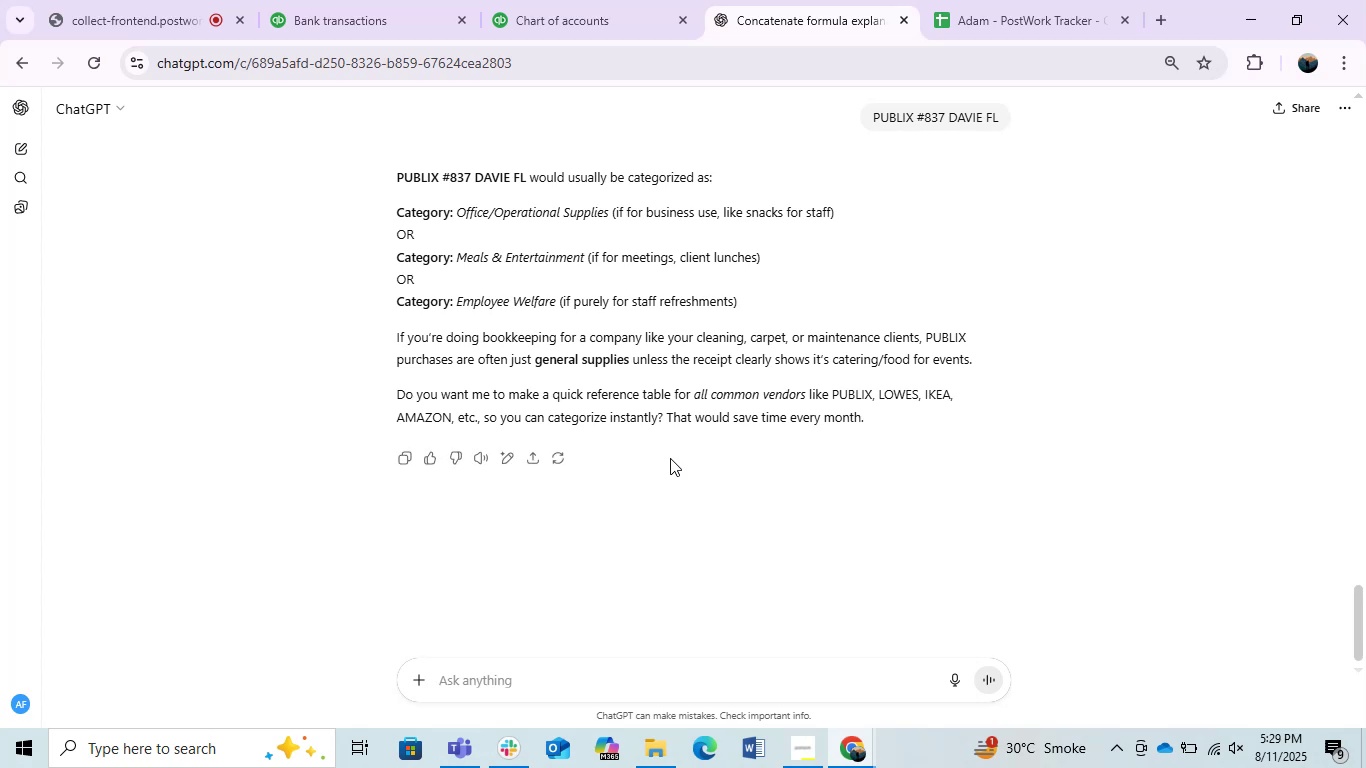 
wait(17.84)
 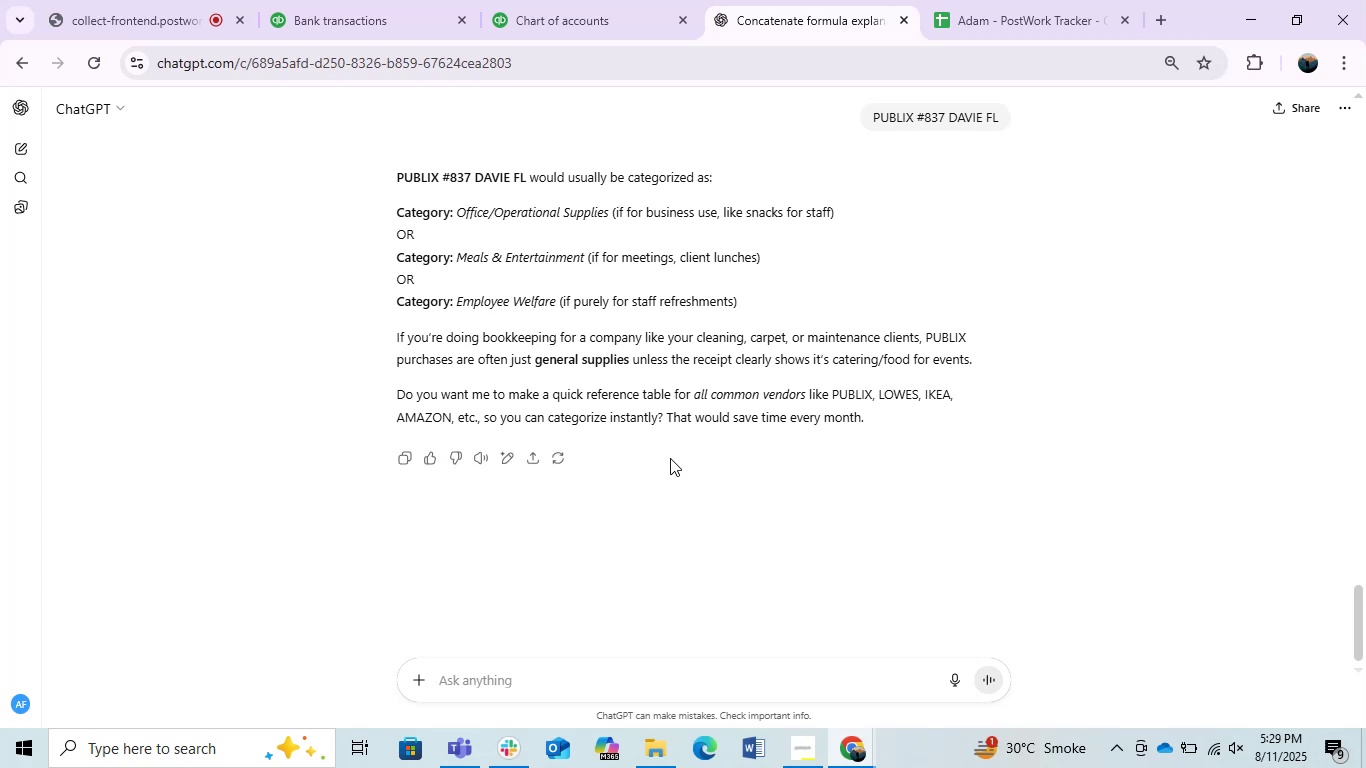 
left_click([1033, 0])
 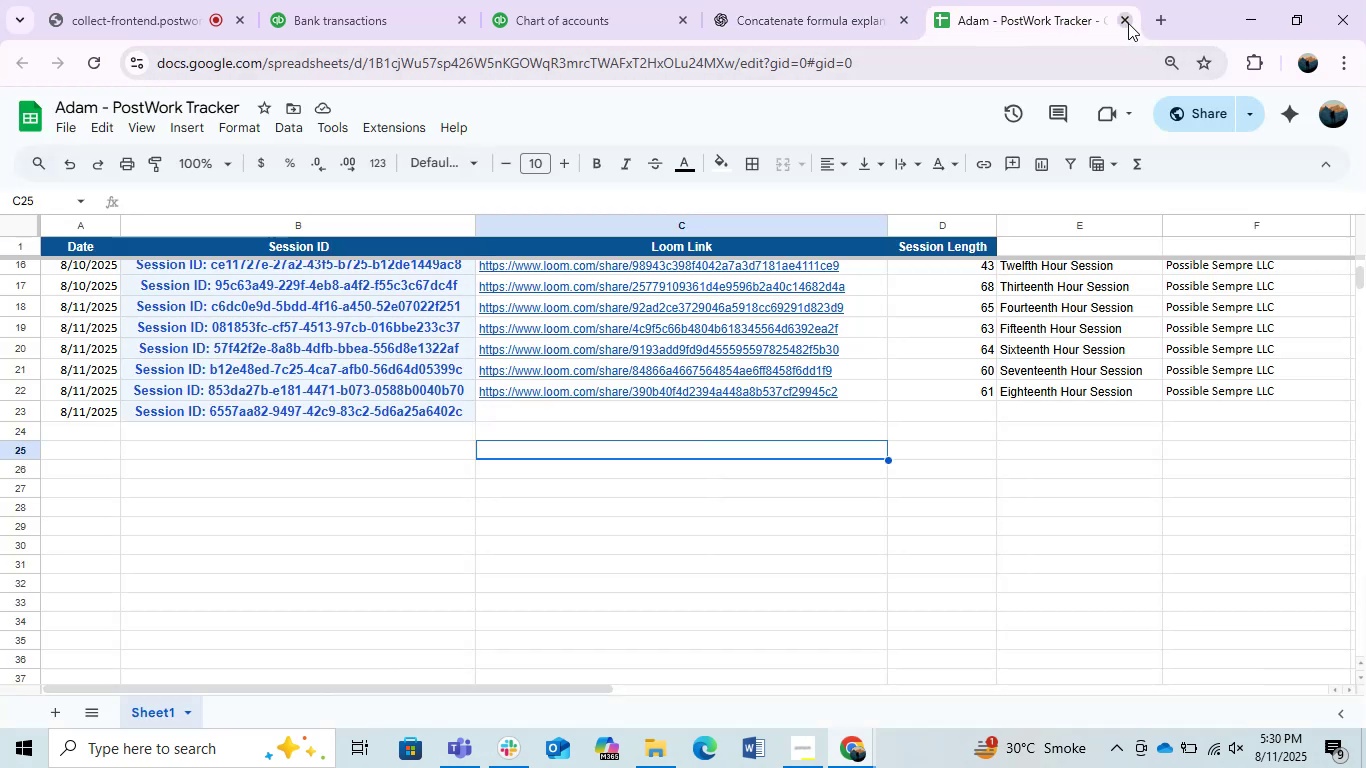 
left_click([1161, 25])
 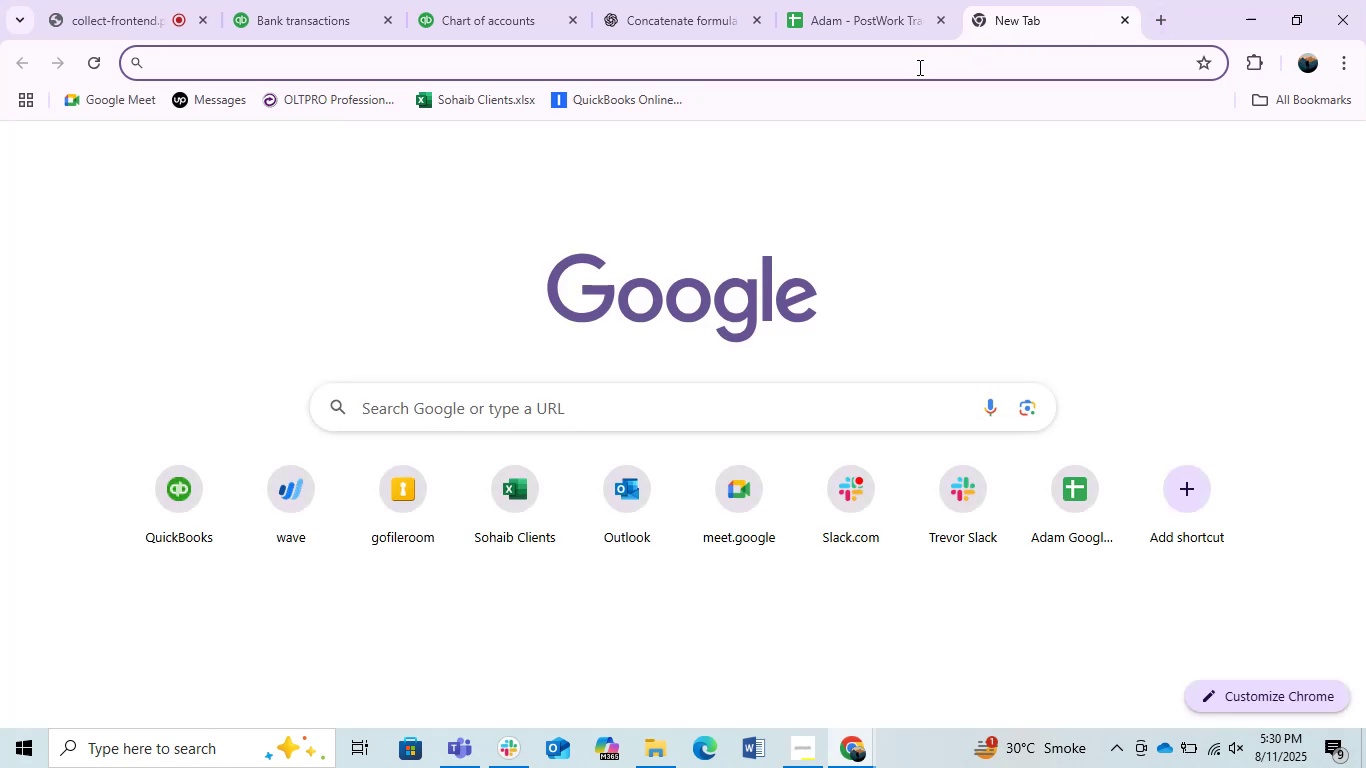 
left_click([918, 67])
 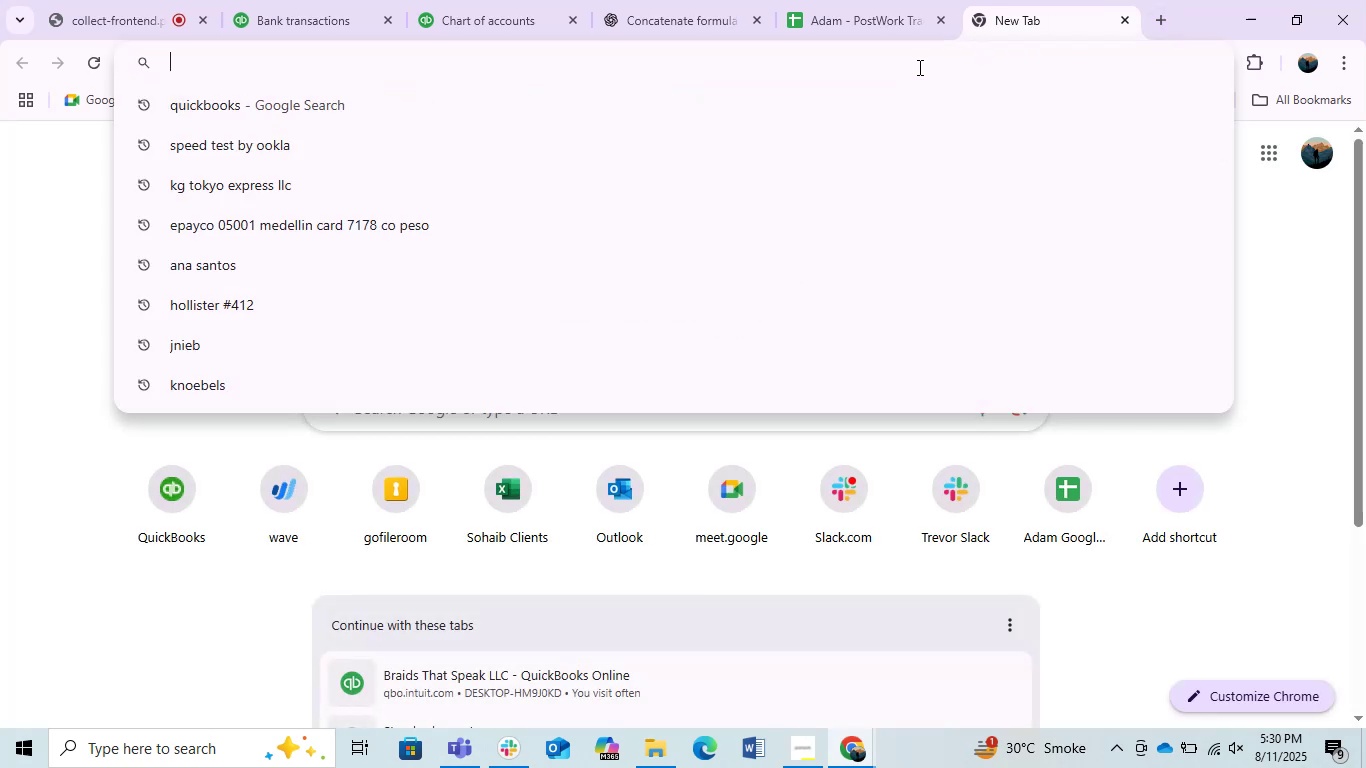 
key(Control+V)
 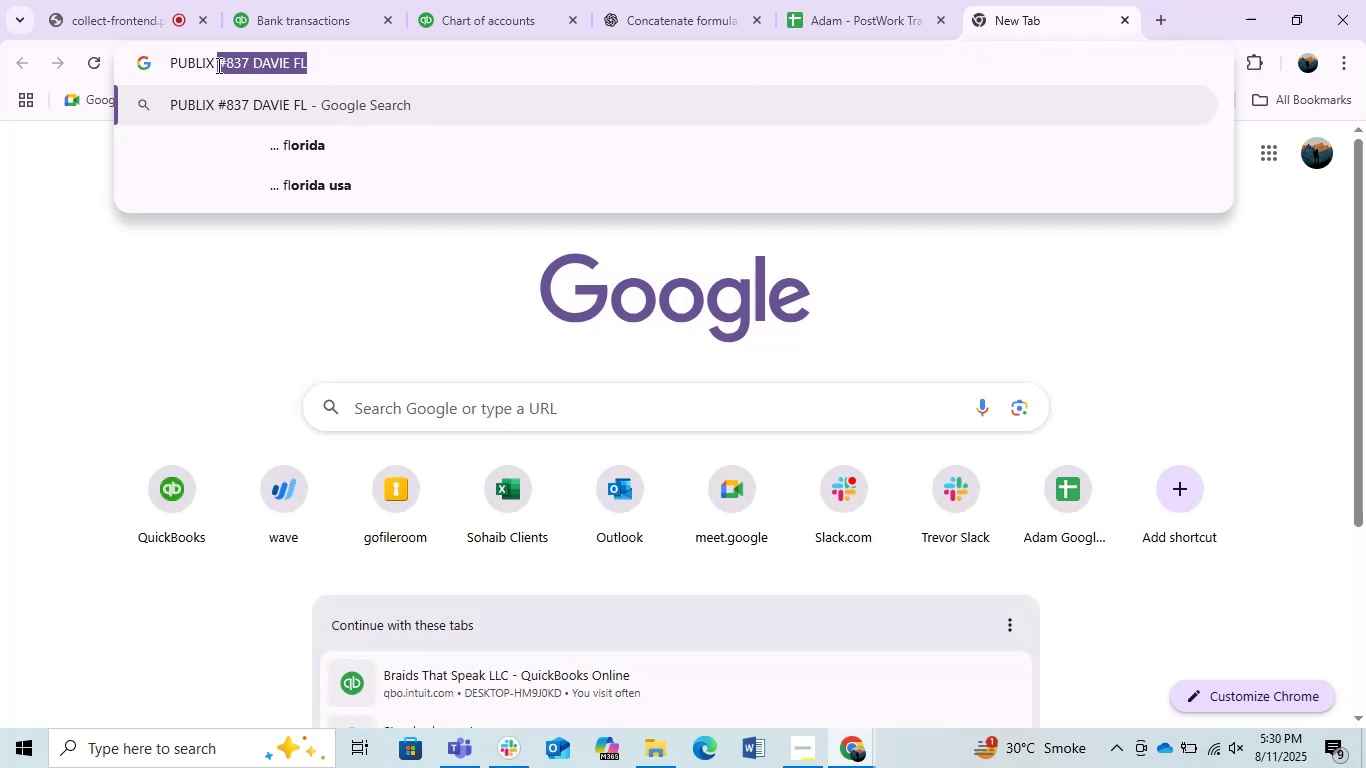 
key(Backspace)
 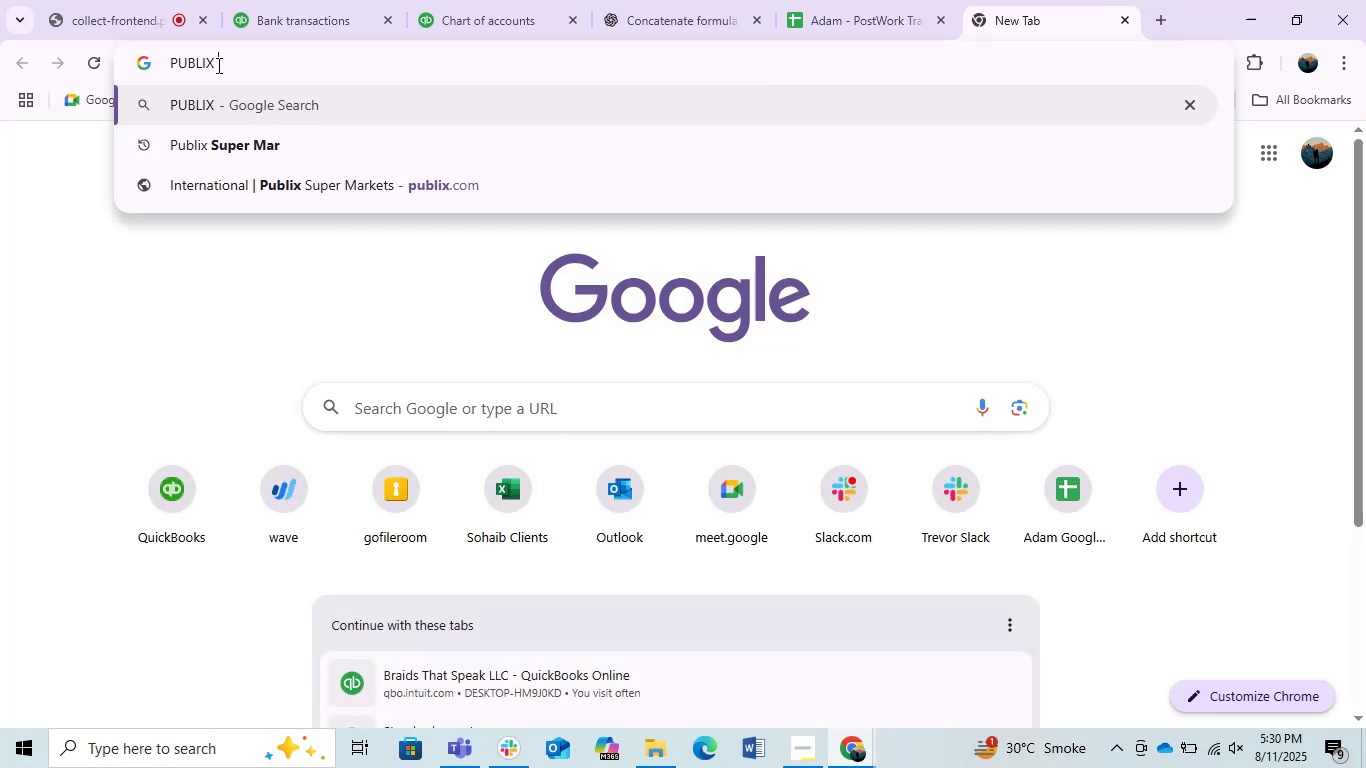 
key(Enter)
 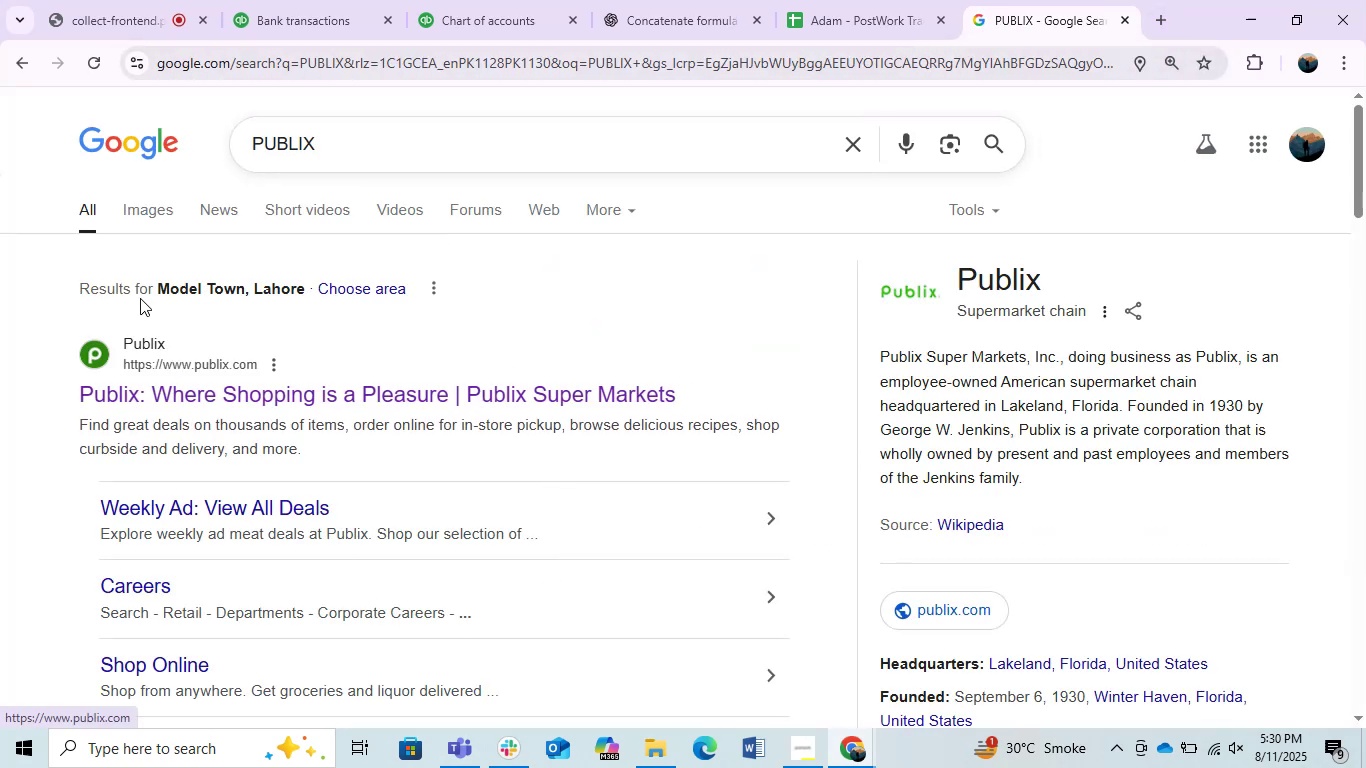 